 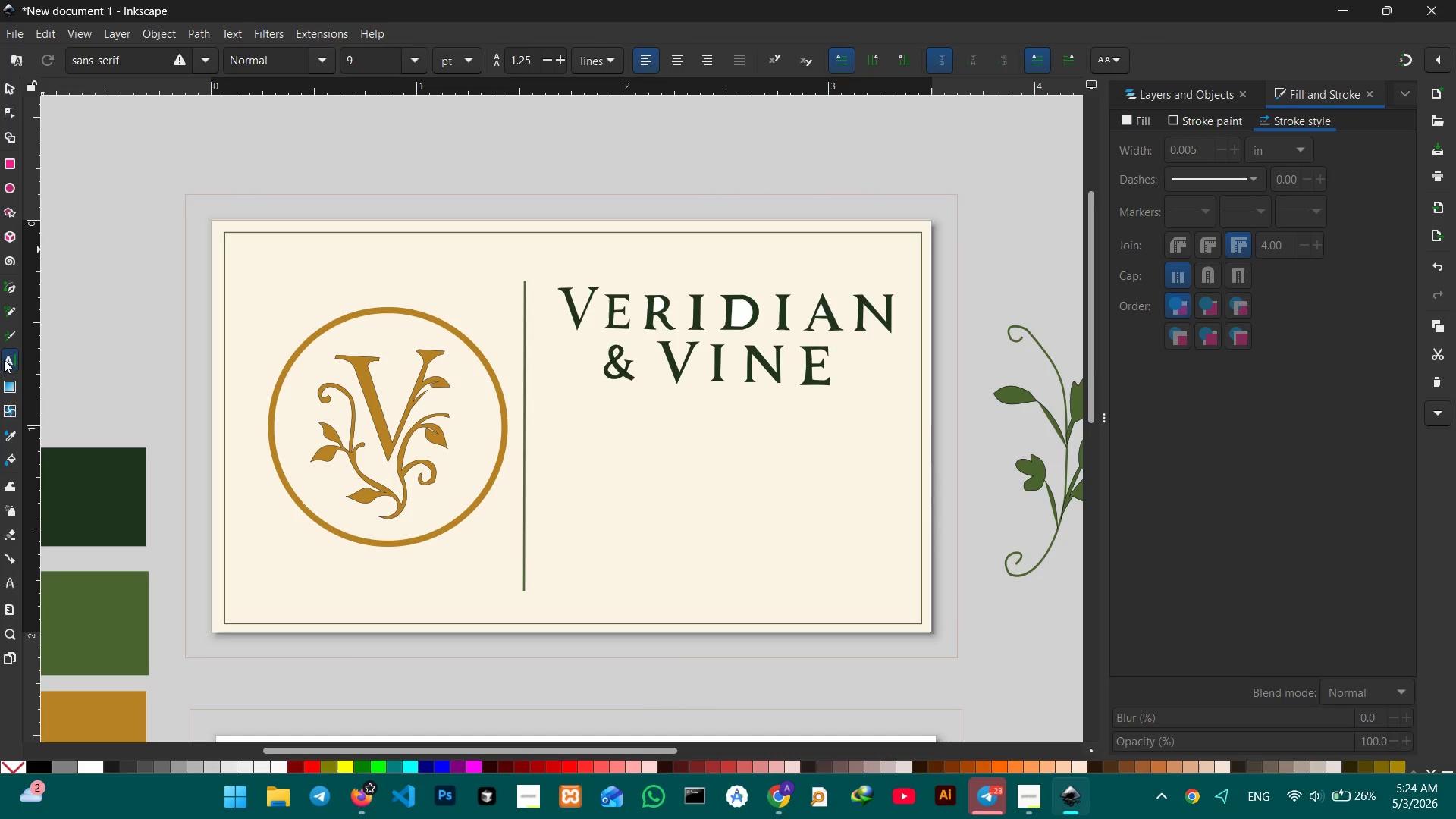 
left_click([566, 402])
 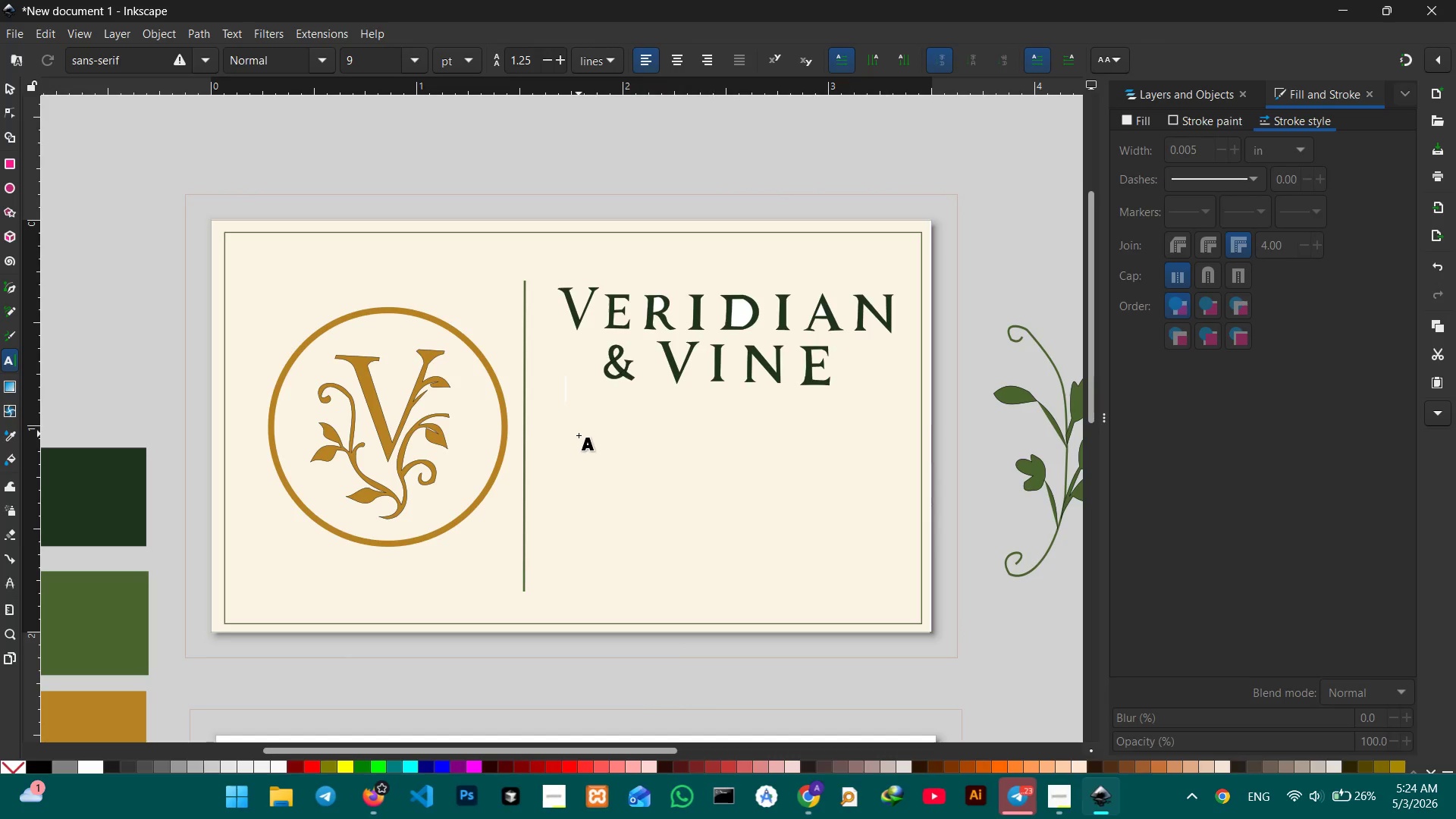 
key(Control+Z)
 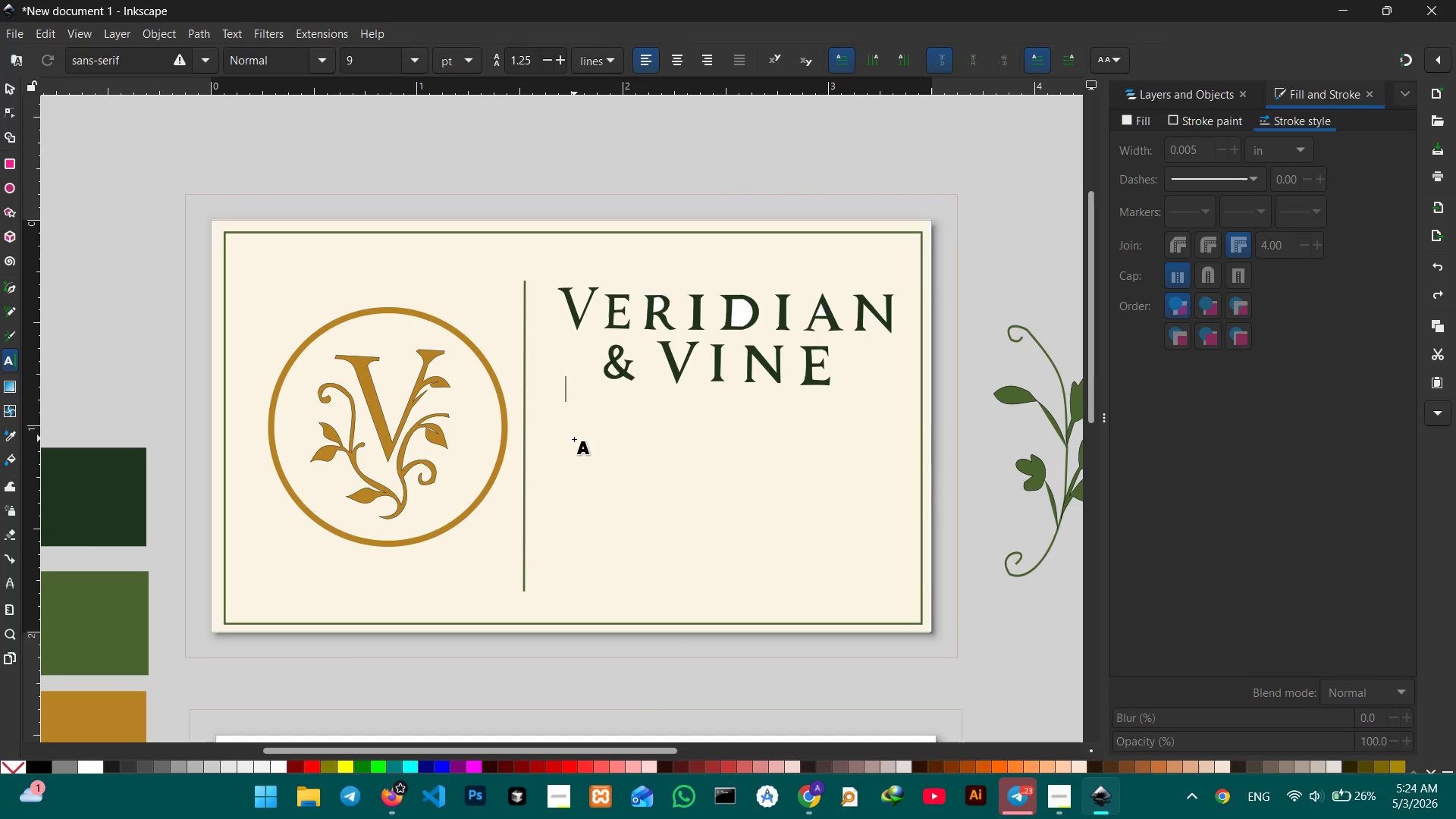 
key(Control+Z)
 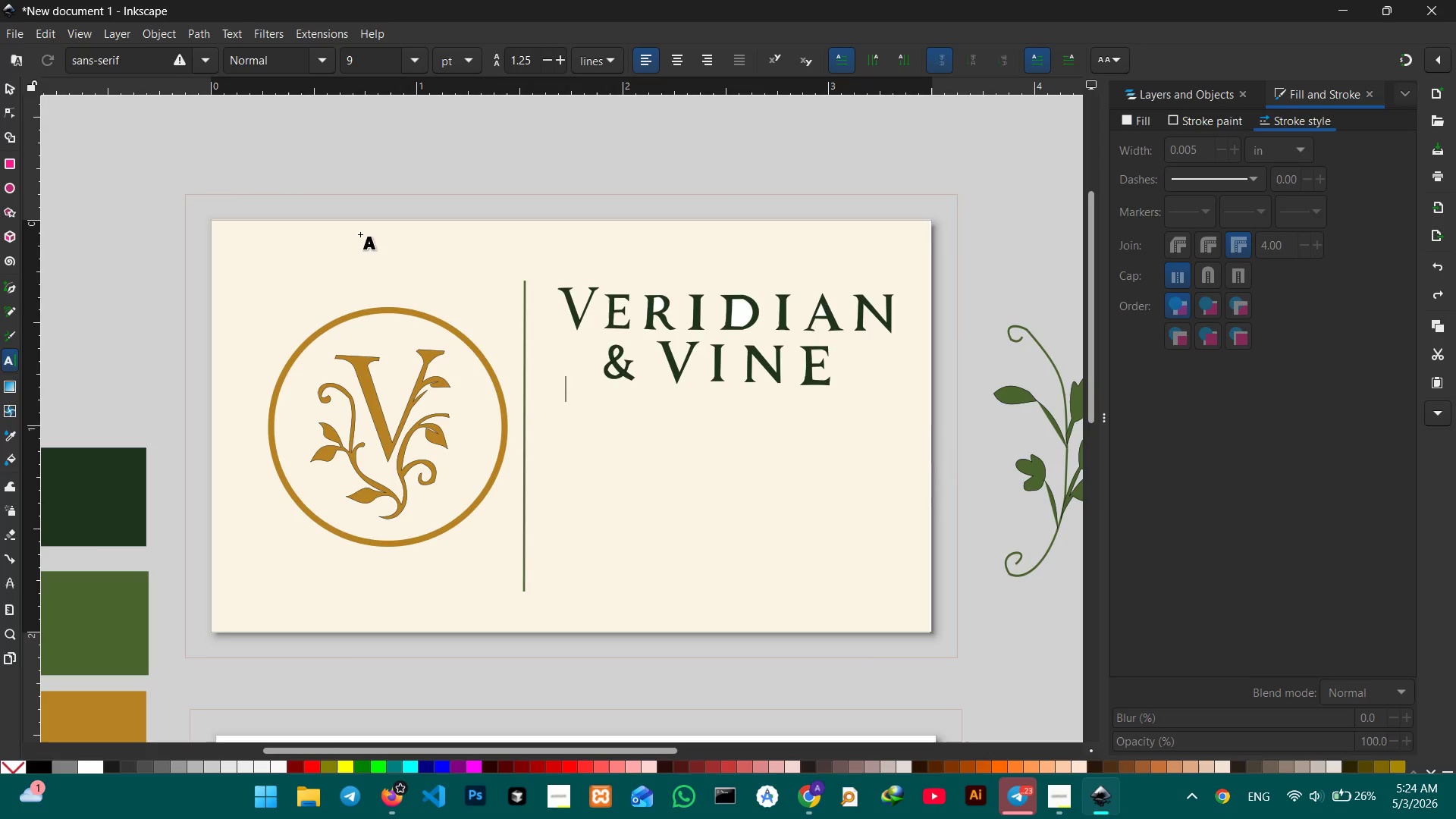 
left_click([8, 89])
 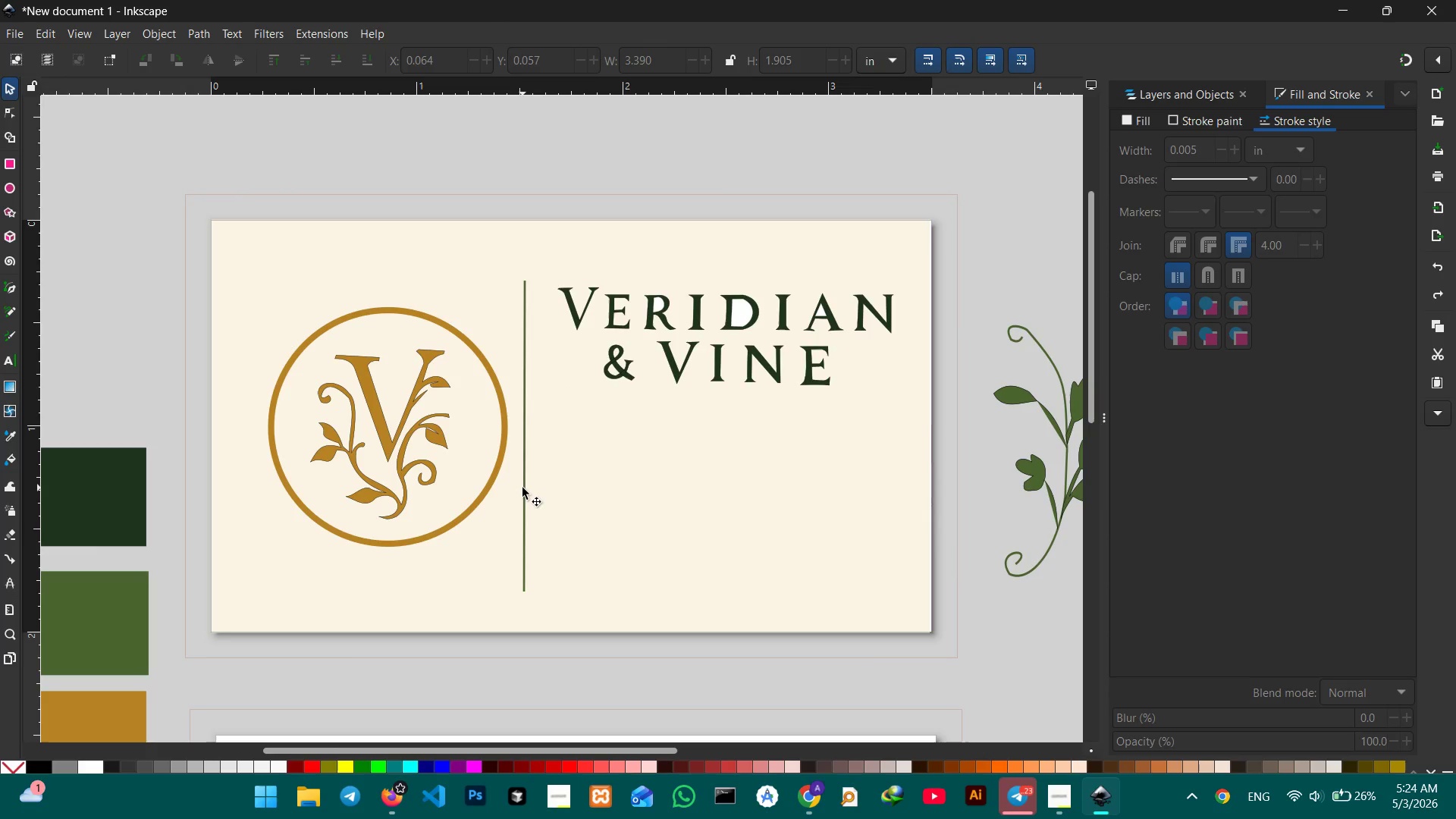 
left_click([525, 486])
 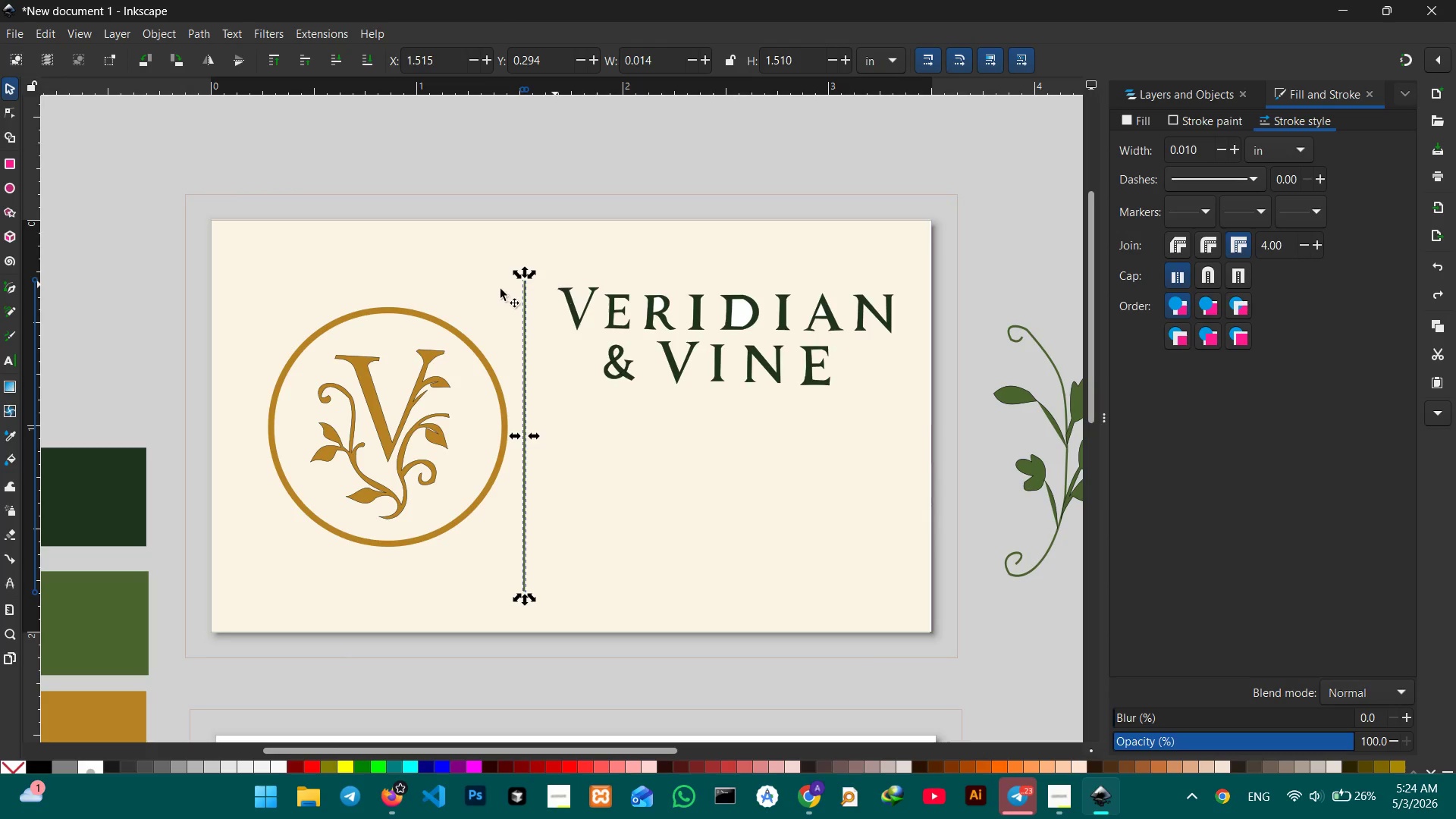 
left_click([87, 480])
 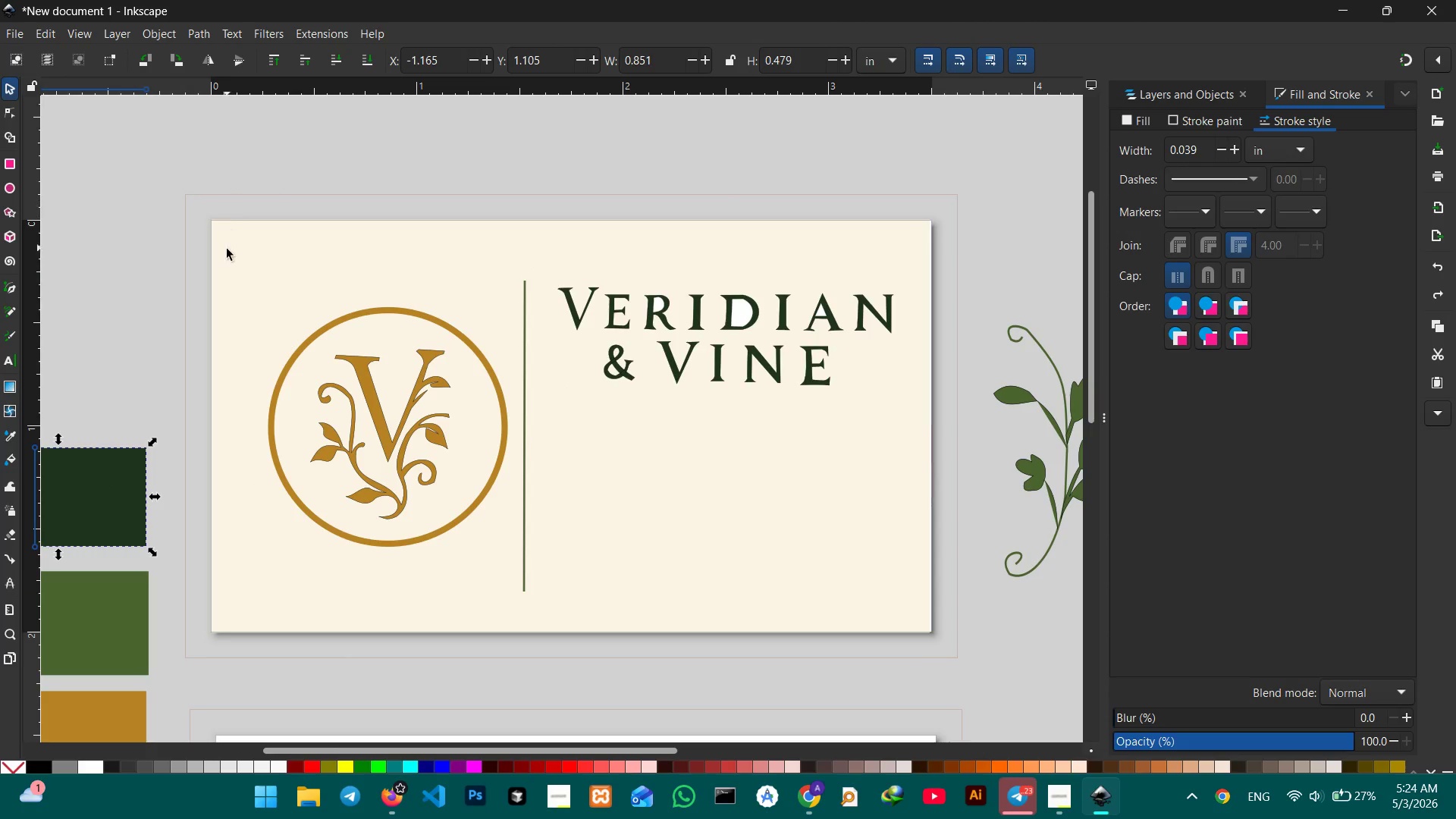 
key(Control+C)
 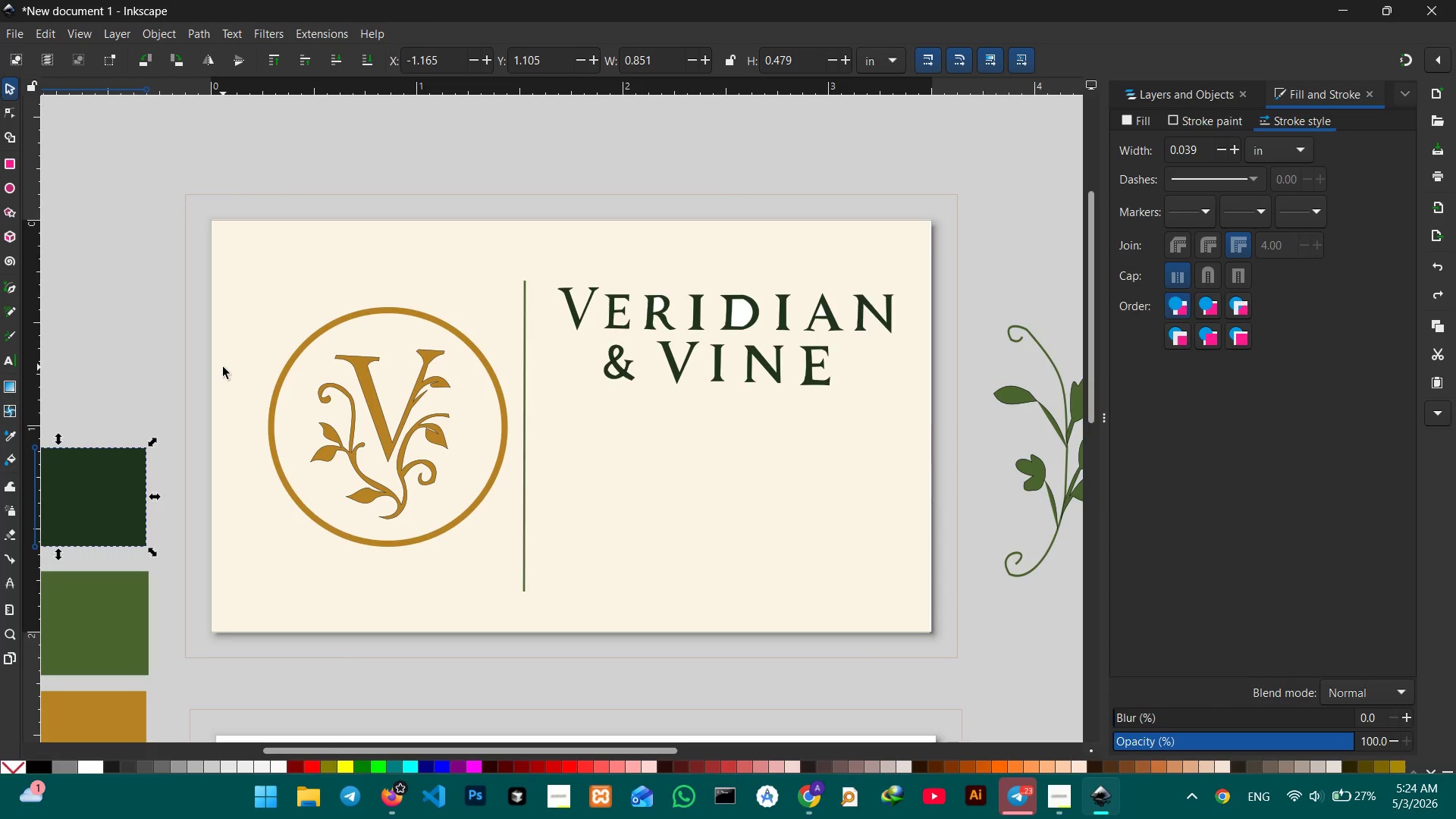 
key(Control+V)
 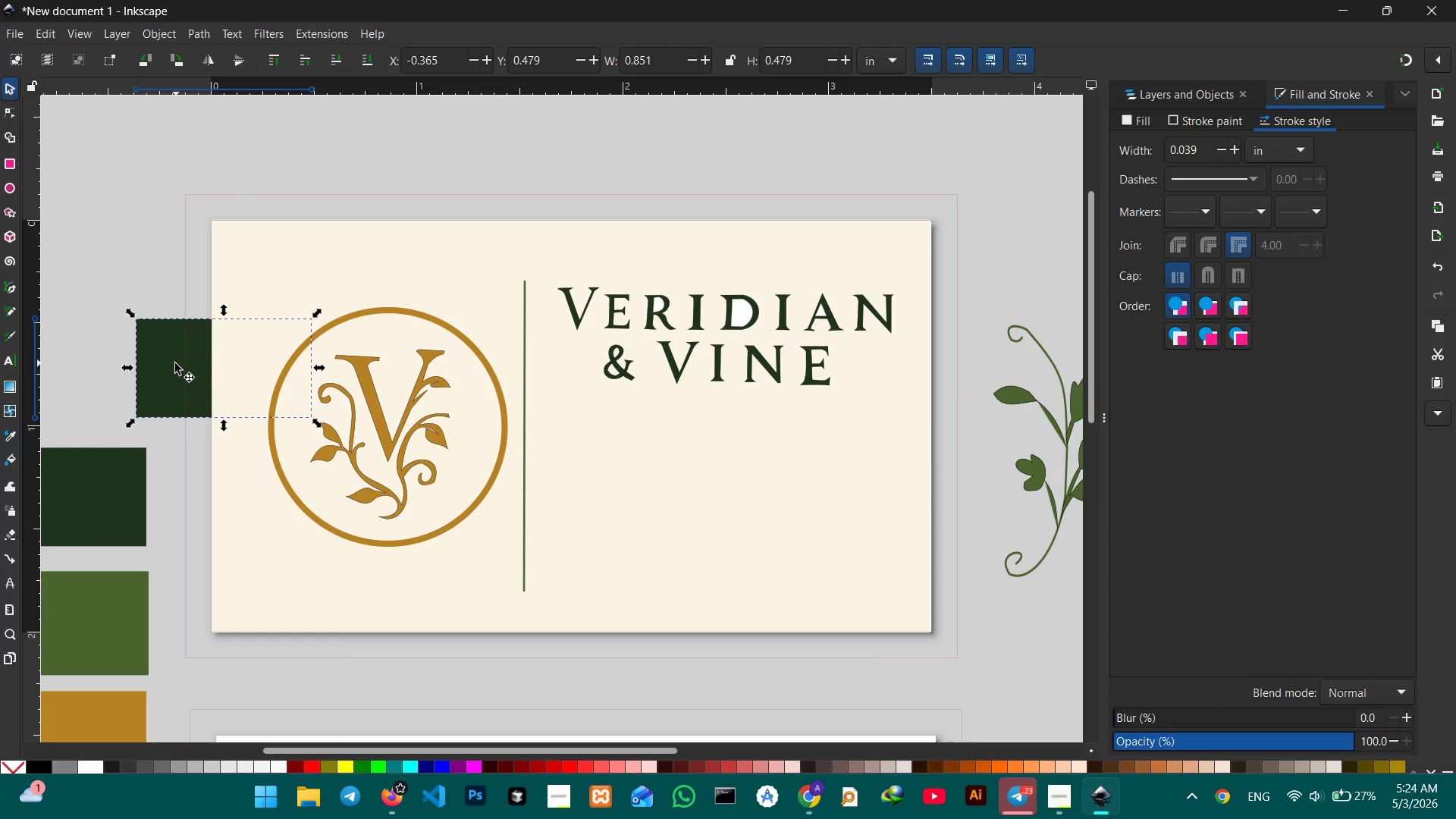 
left_click_drag(start_coordinate=[177, 364], to_coordinate=[290, 295])
 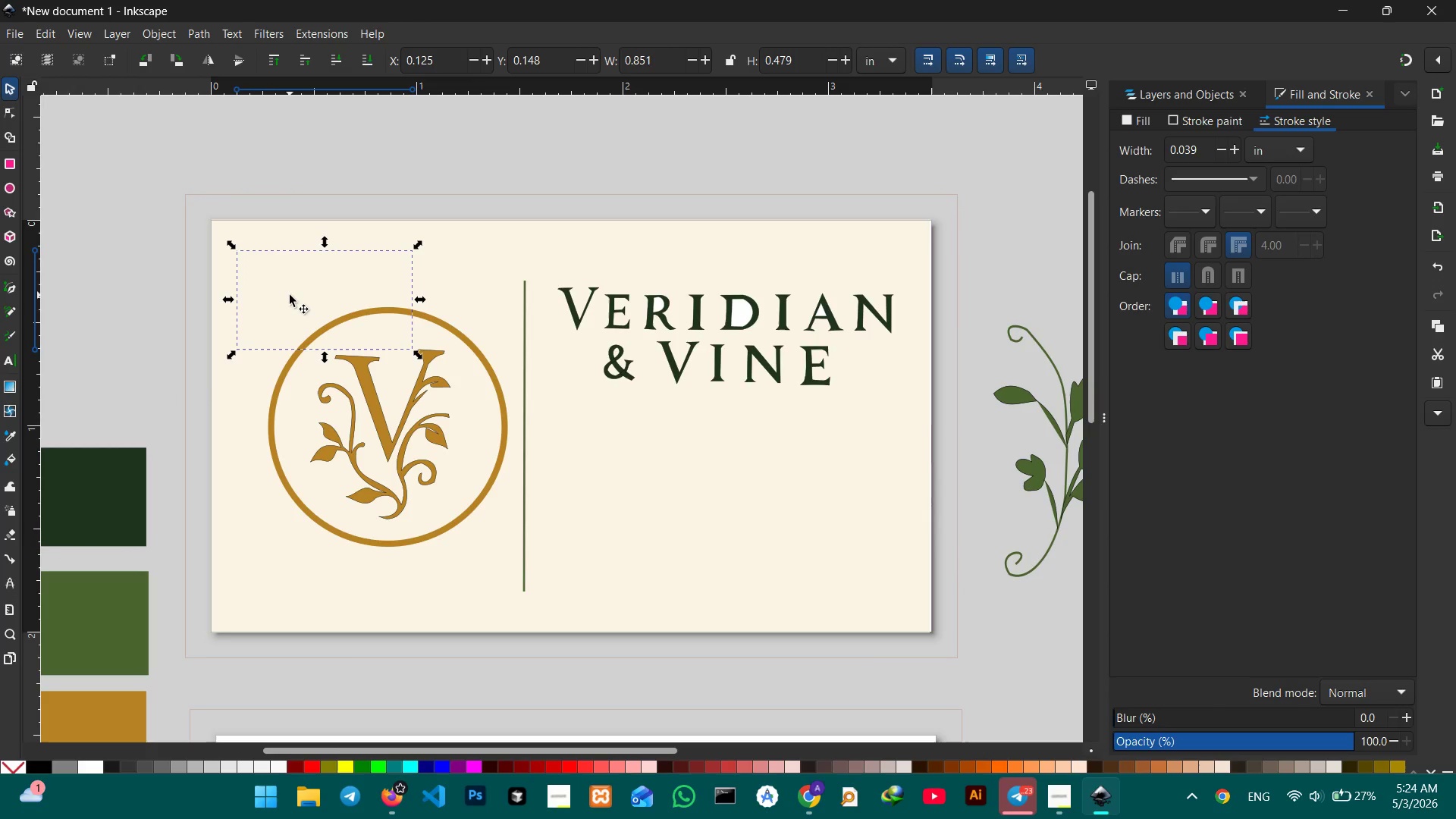 
right_click([290, 295])
 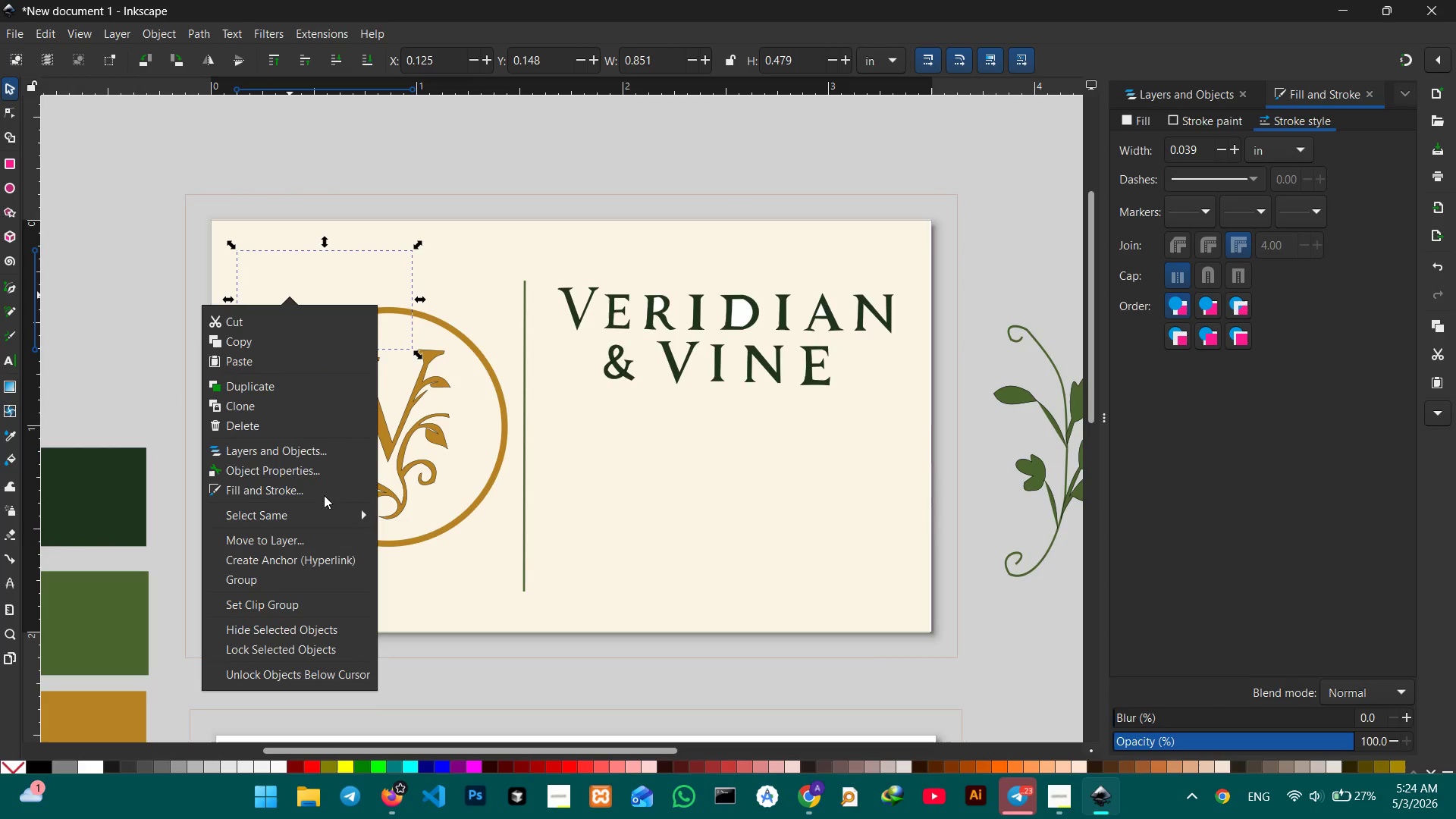 
left_click([339, 452])
 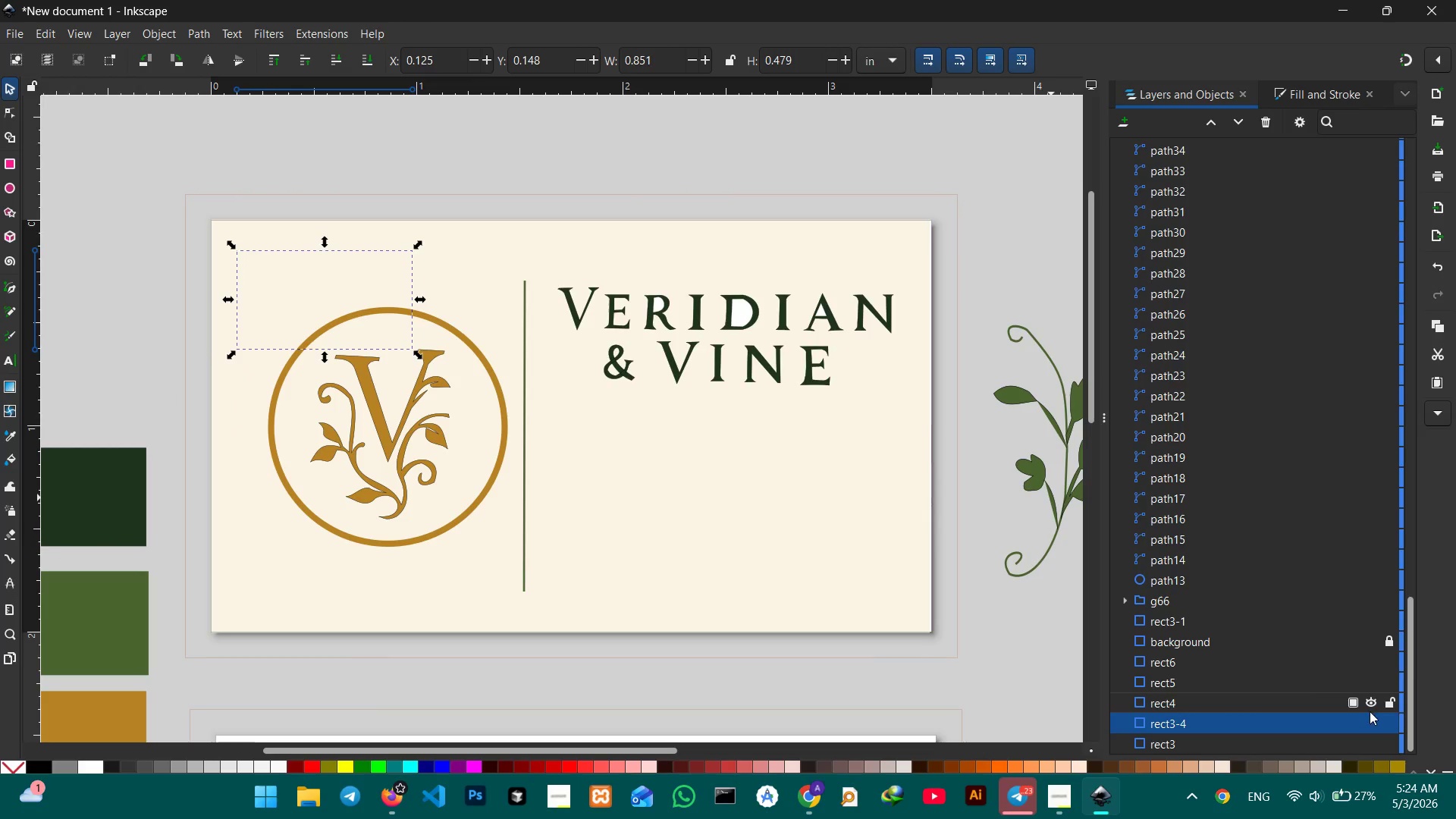 
left_click_drag(start_coordinate=[1272, 721], to_coordinate=[1279, 629])
 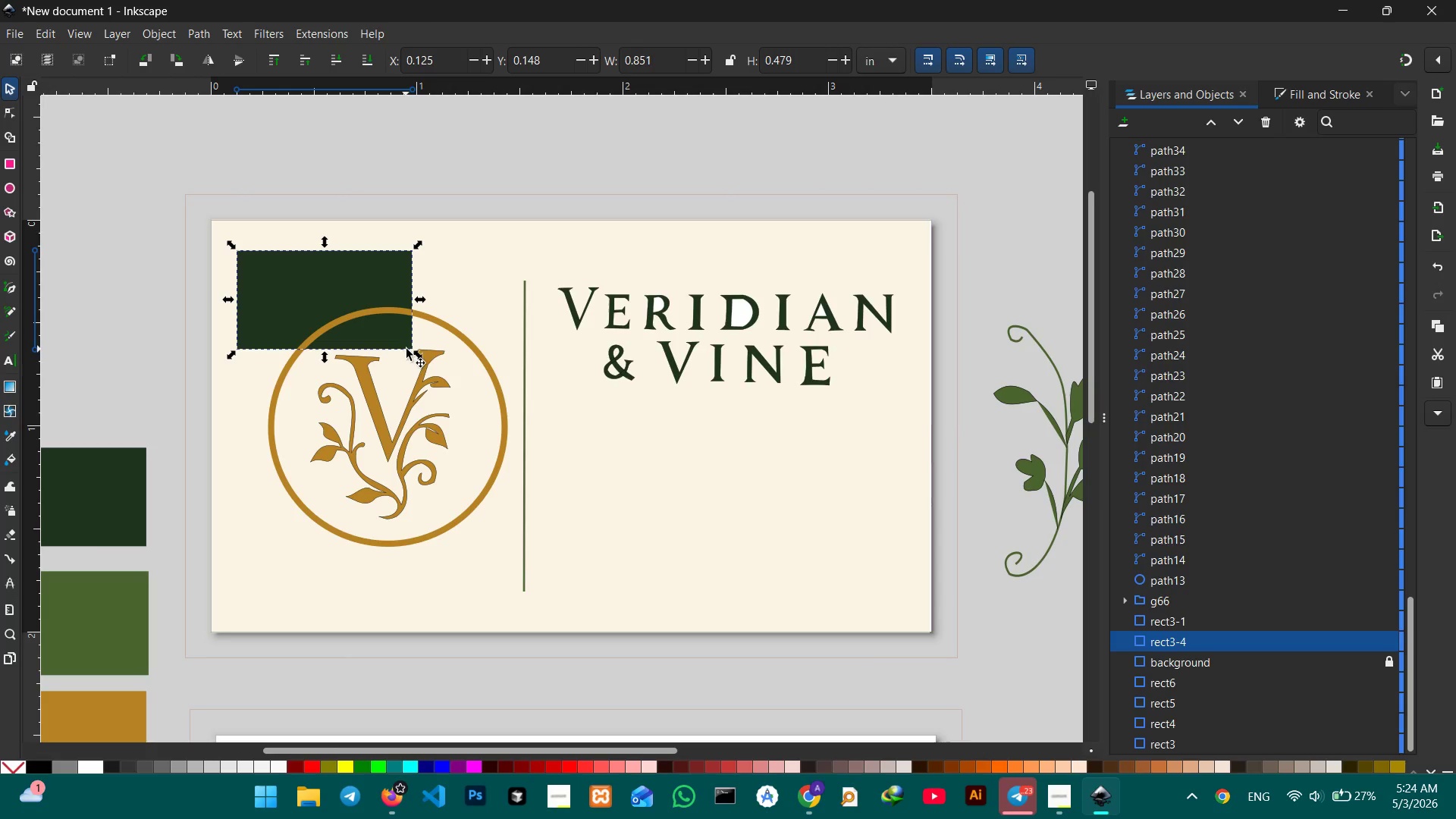 
left_click_drag(start_coordinate=[415, 350], to_coordinate=[926, 623])
 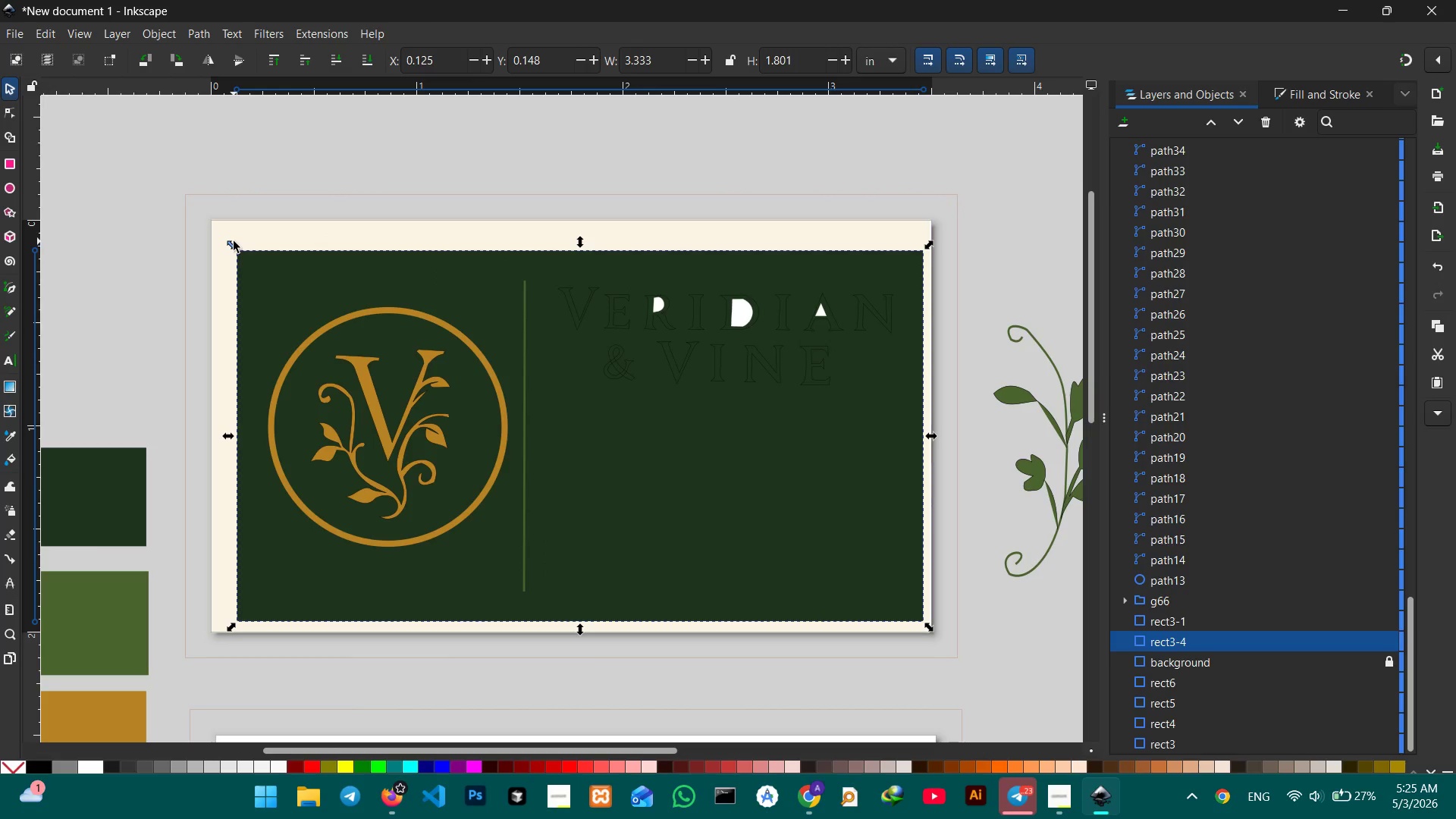 
left_click_drag(start_coordinate=[232, 245], to_coordinate=[221, 224])
 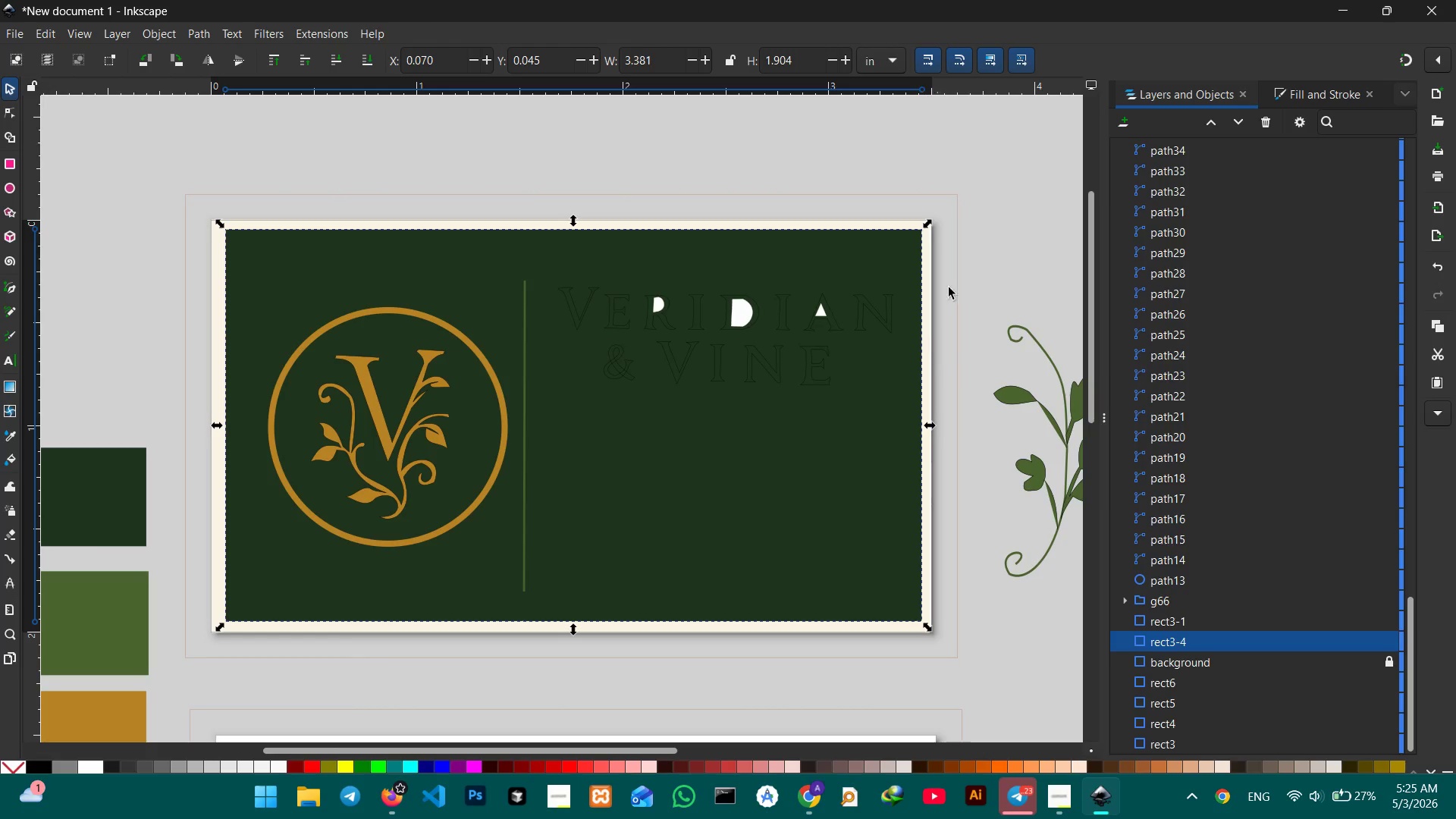 
left_click([1156, 94])
 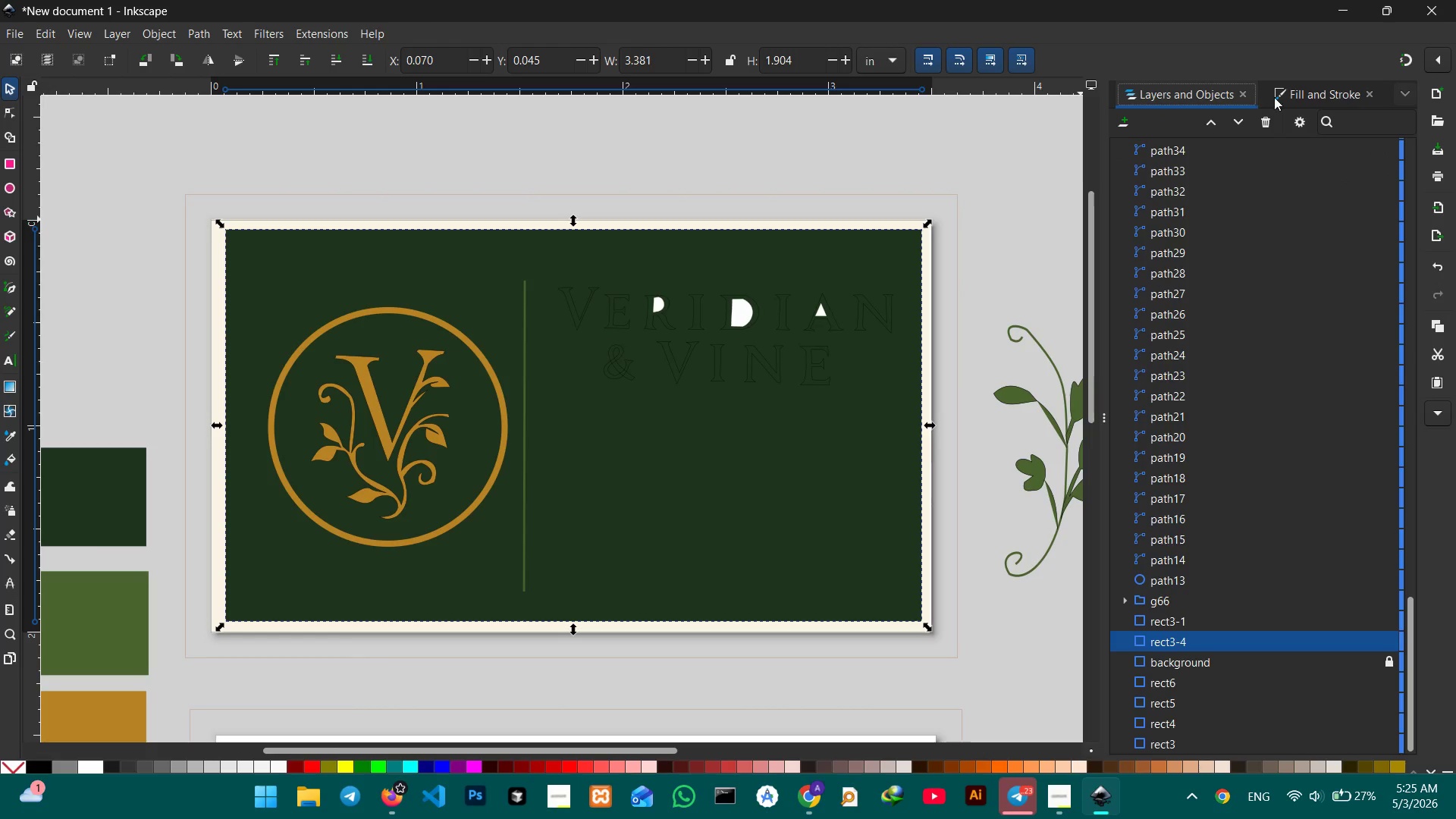 
left_click([1285, 96])
 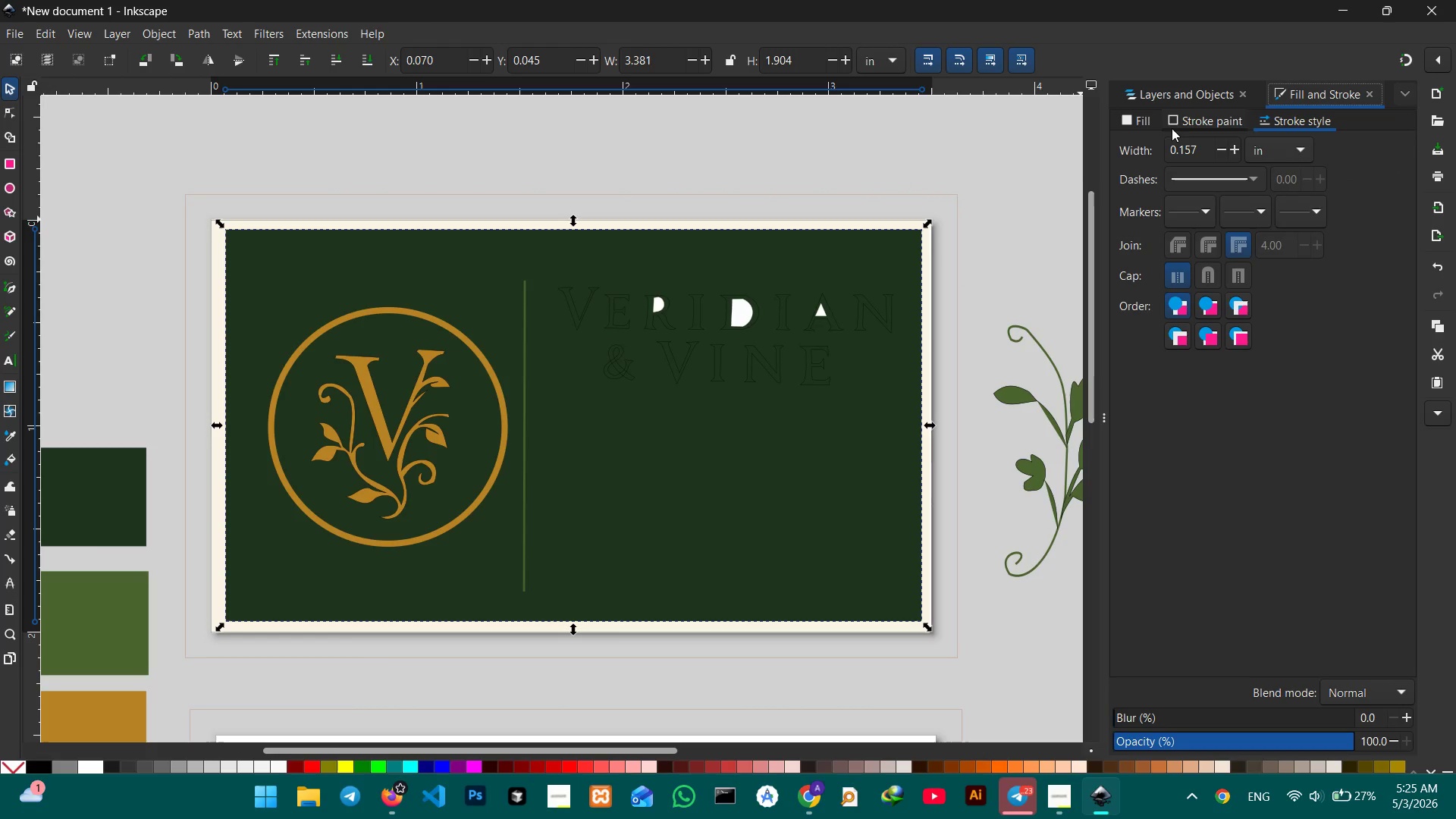 
left_click([1174, 126])
 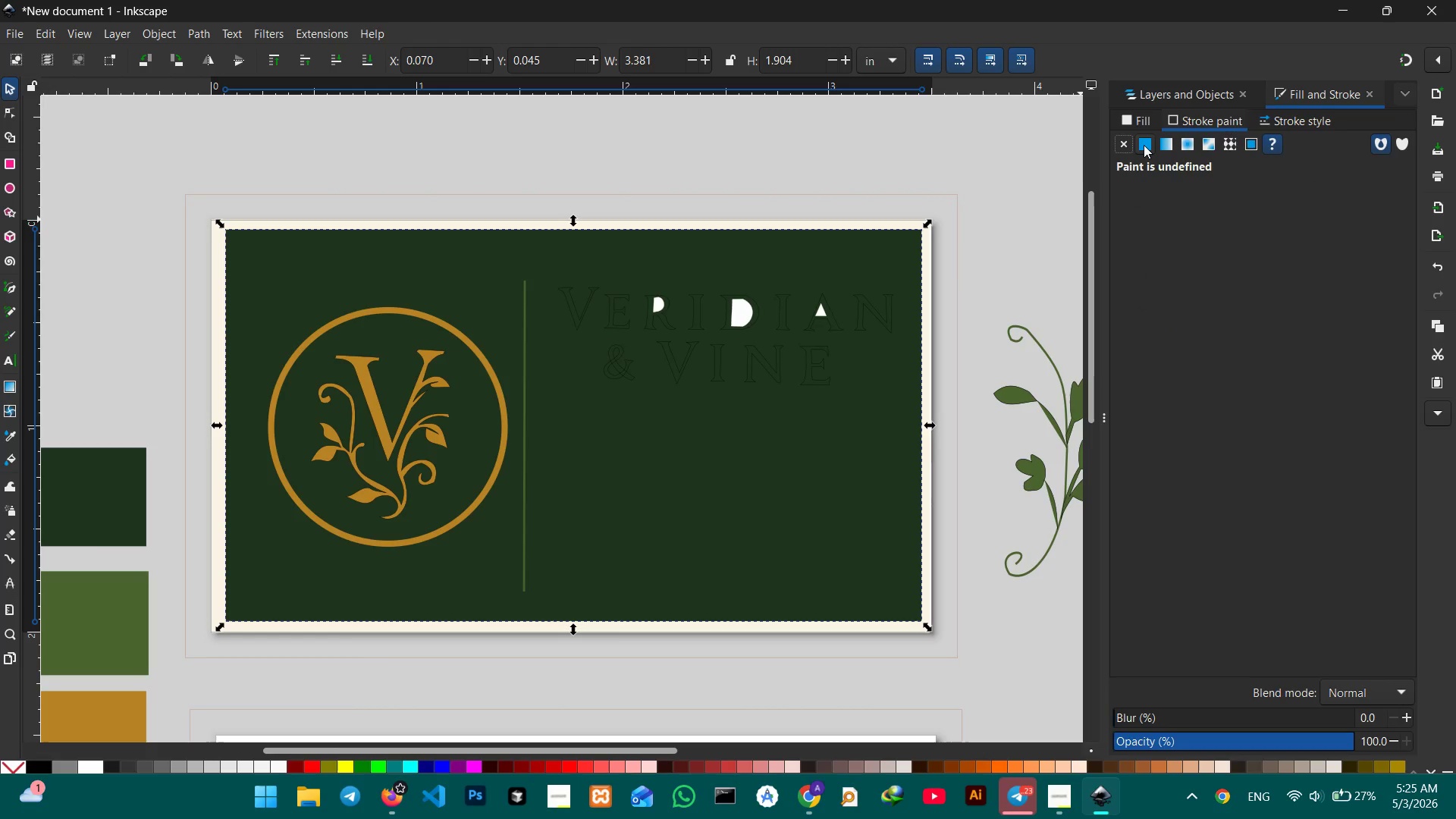 
left_click([1144, 144])
 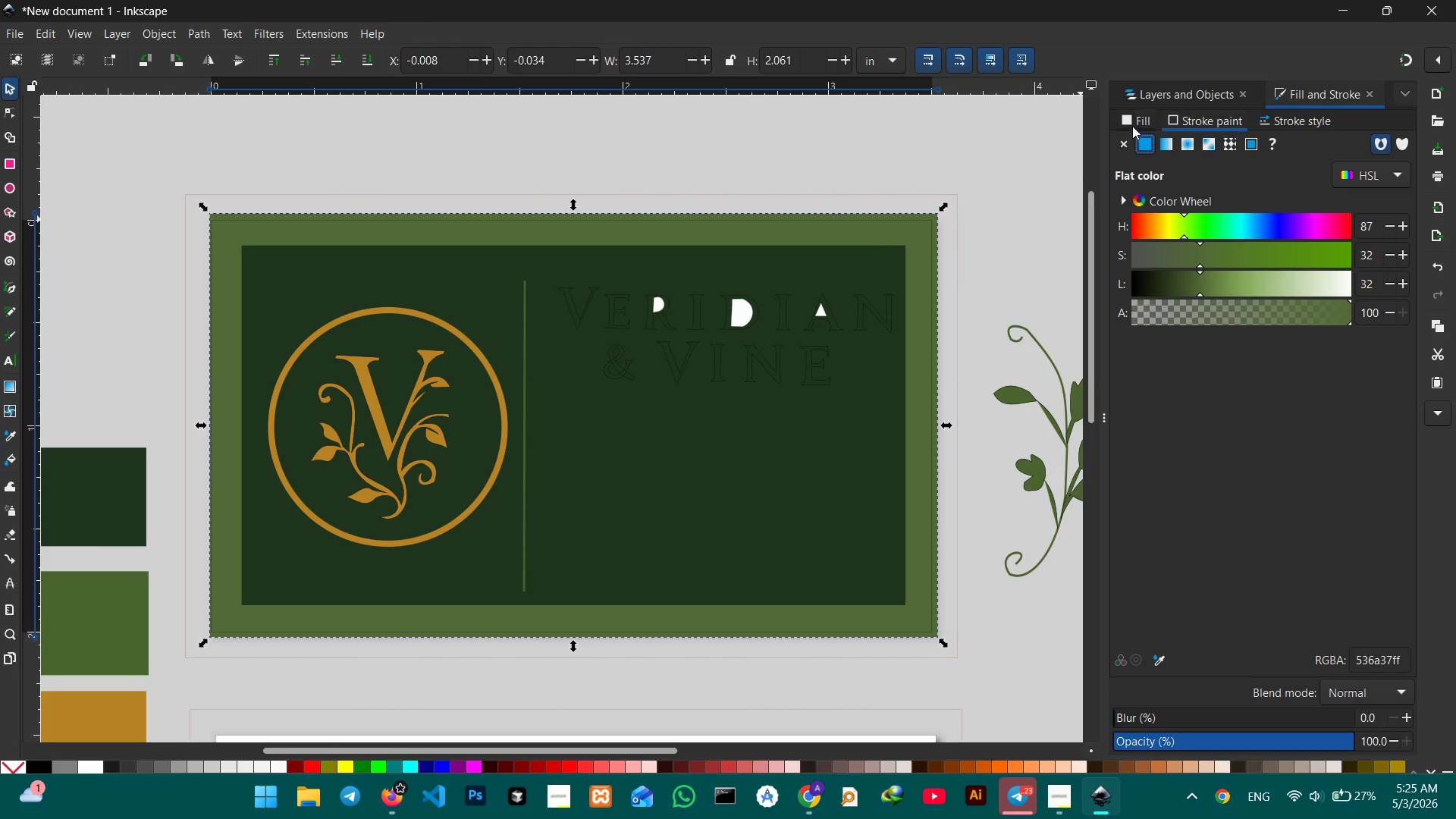 
left_click([1135, 120])
 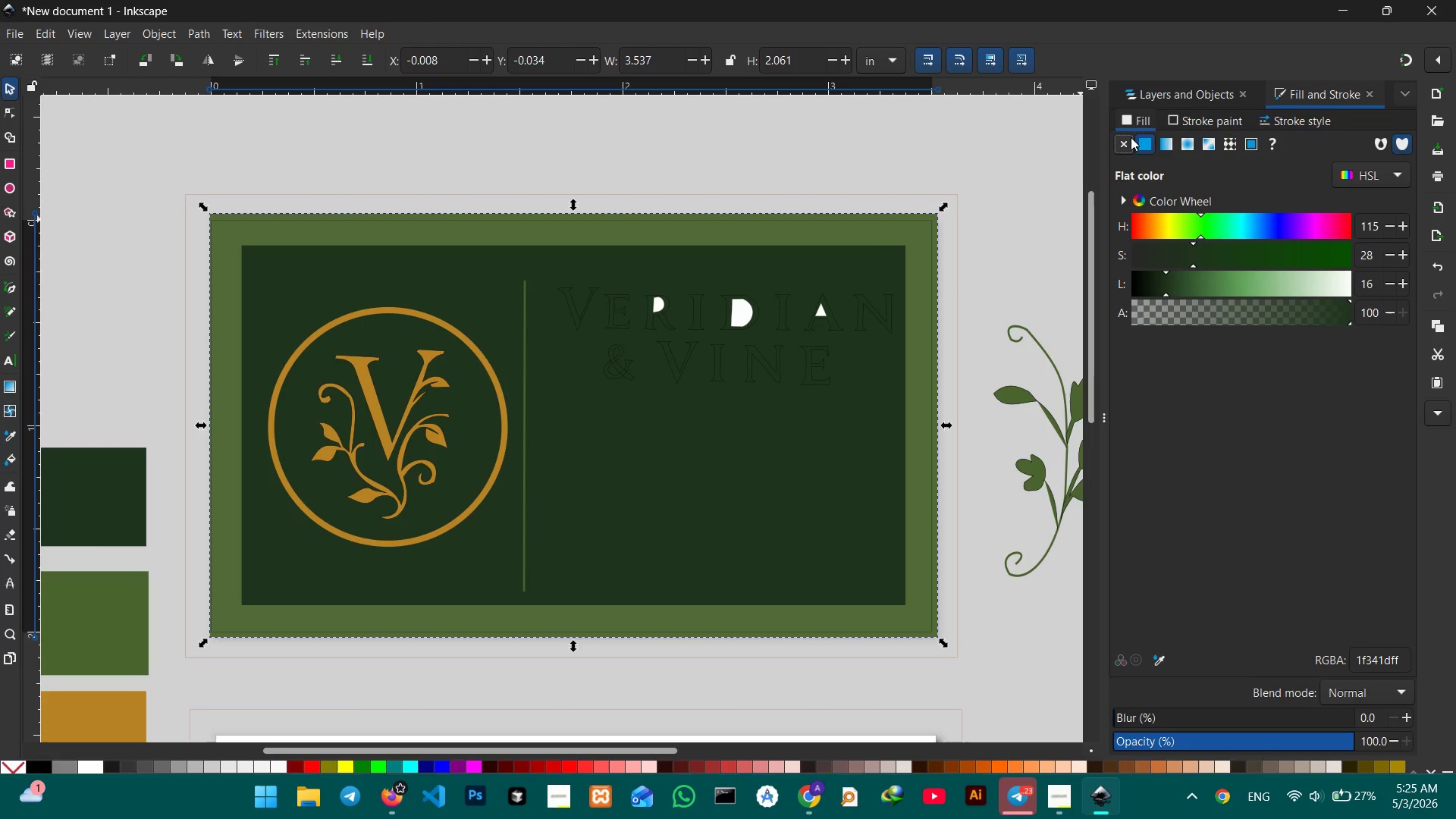 
left_click([1125, 140])
 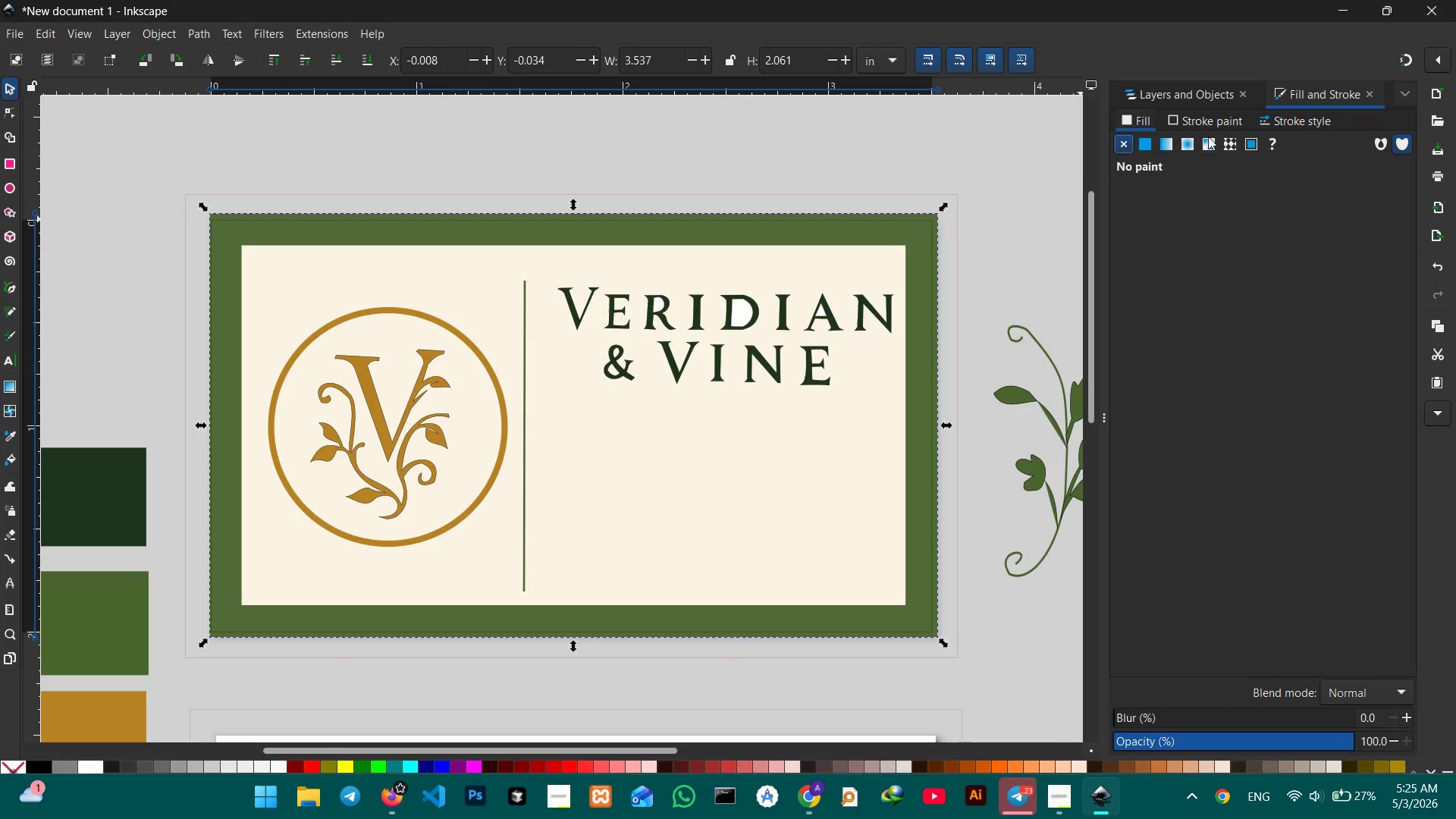 
left_click([1216, 120])
 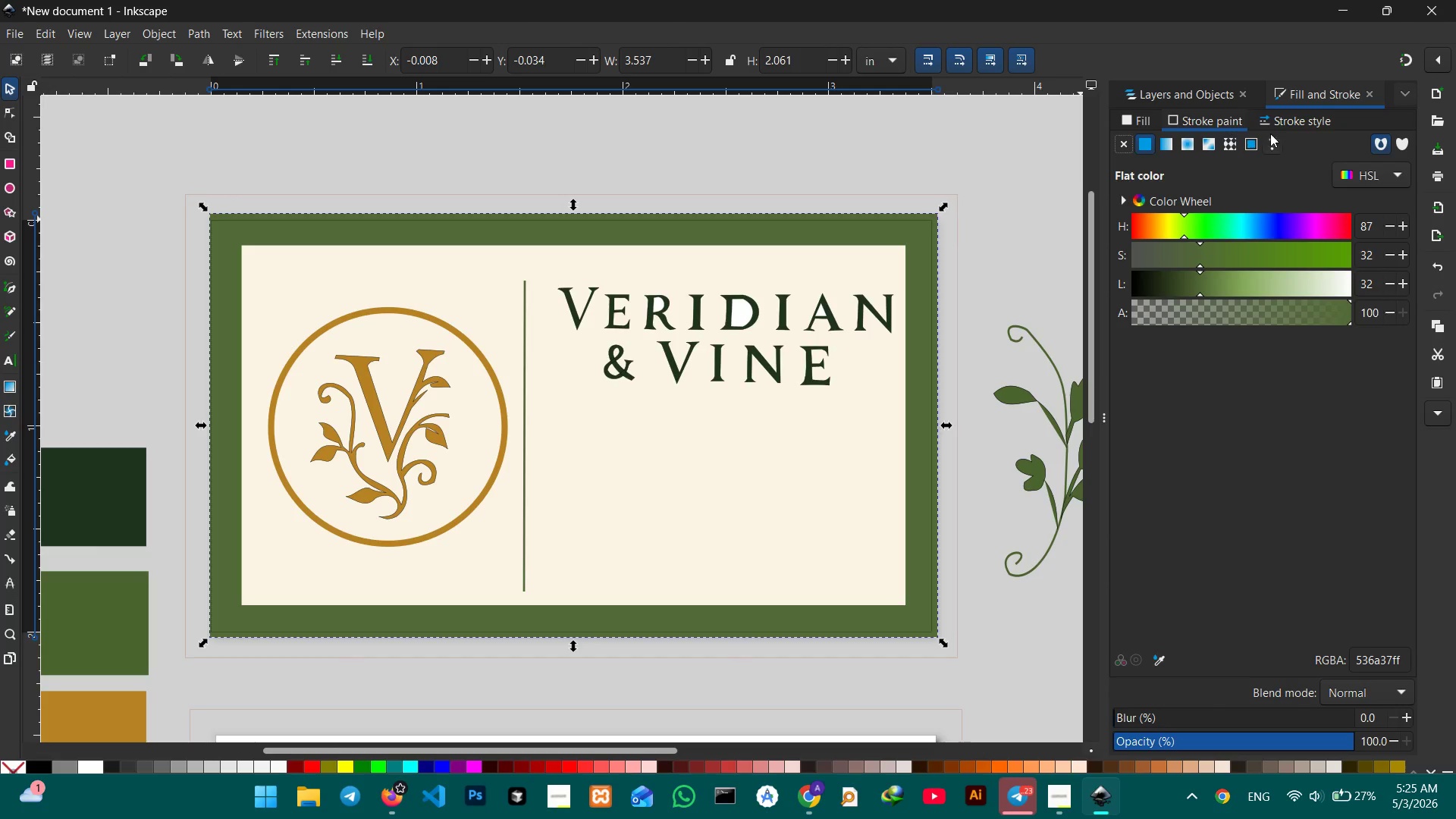 
left_click([1285, 122])
 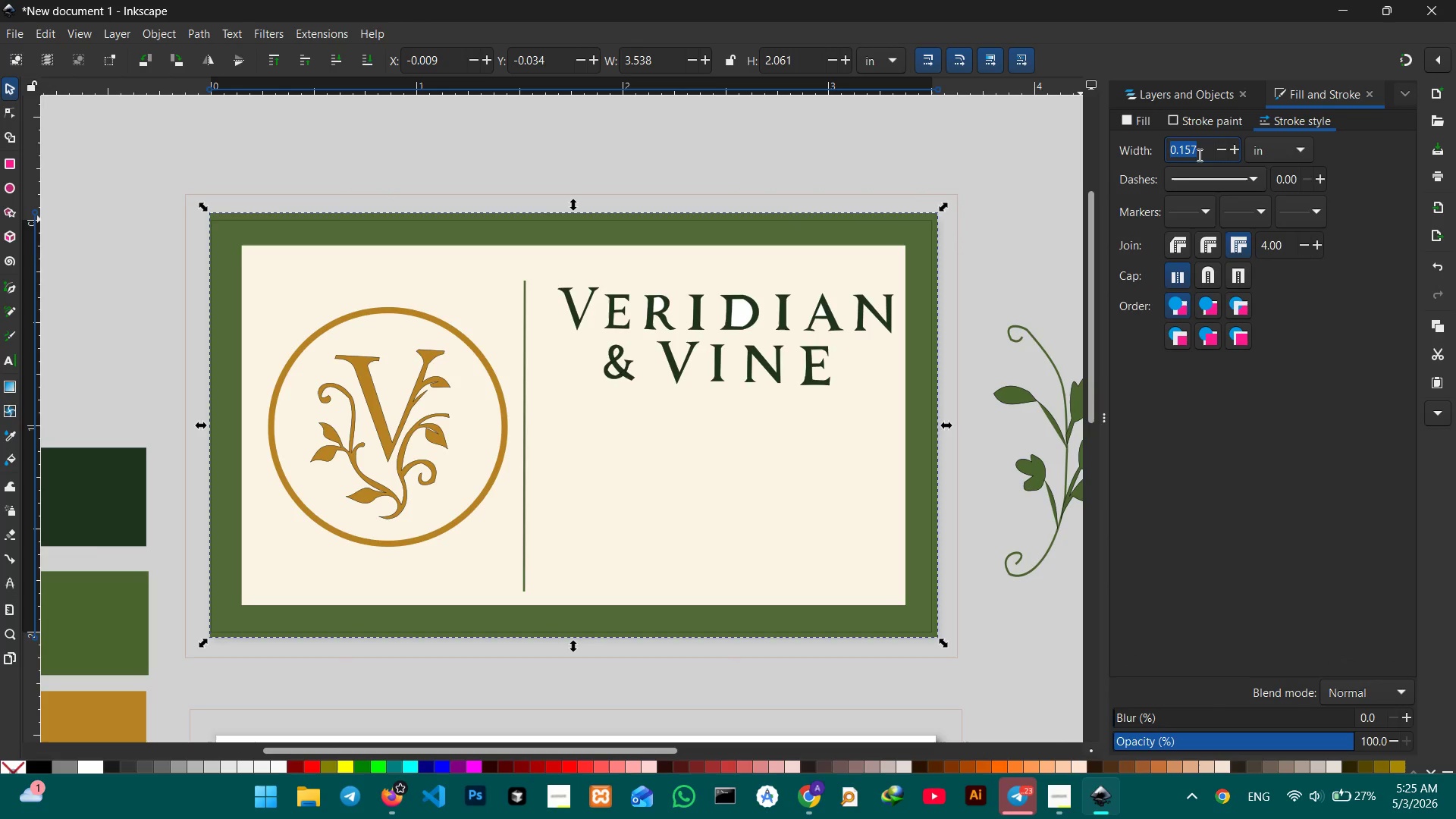 
left_click_drag(start_coordinate=[1201, 154], to_coordinate=[1181, 152])
 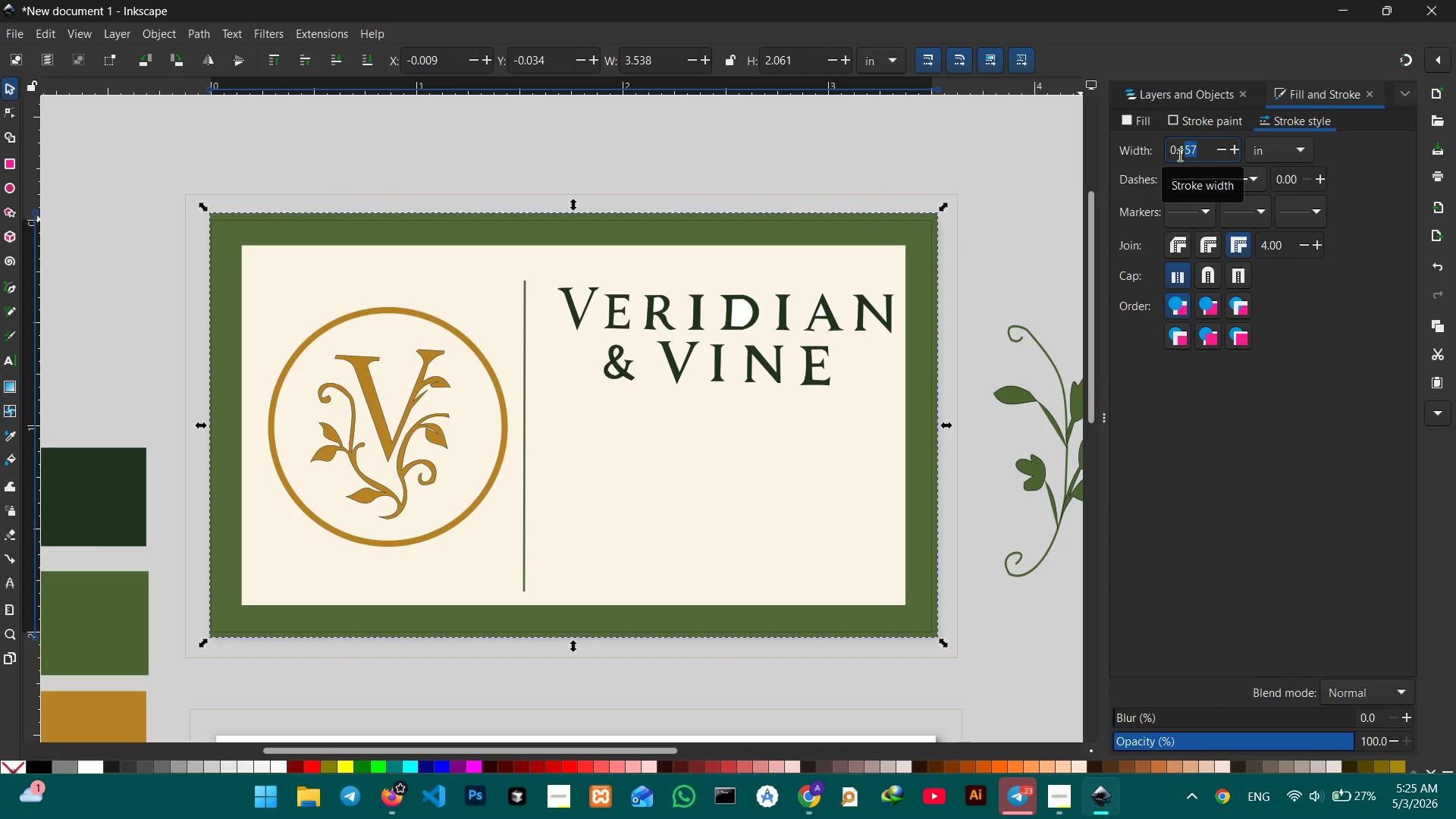 
key(Backspace)
 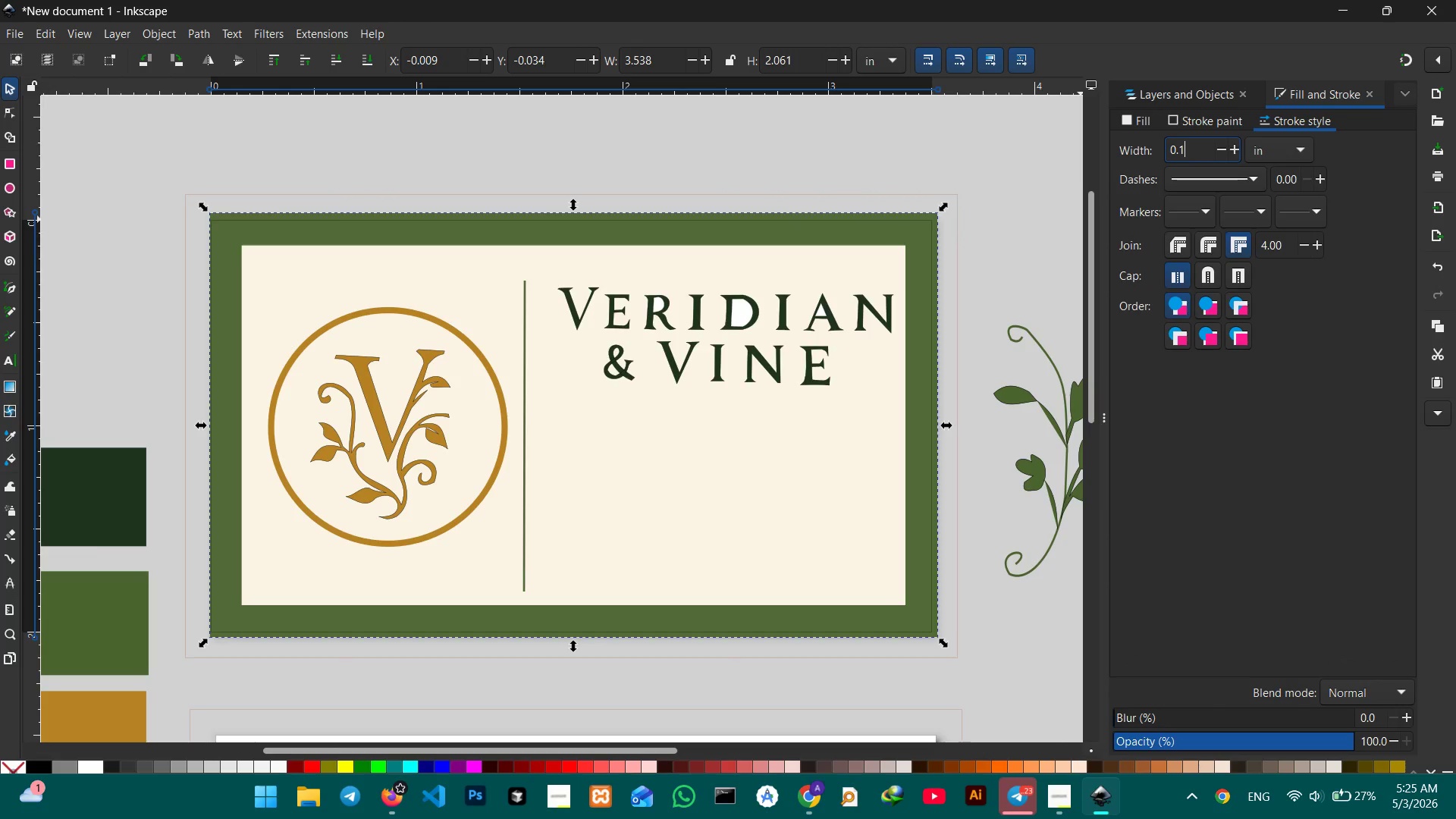 
key(Backspace)
 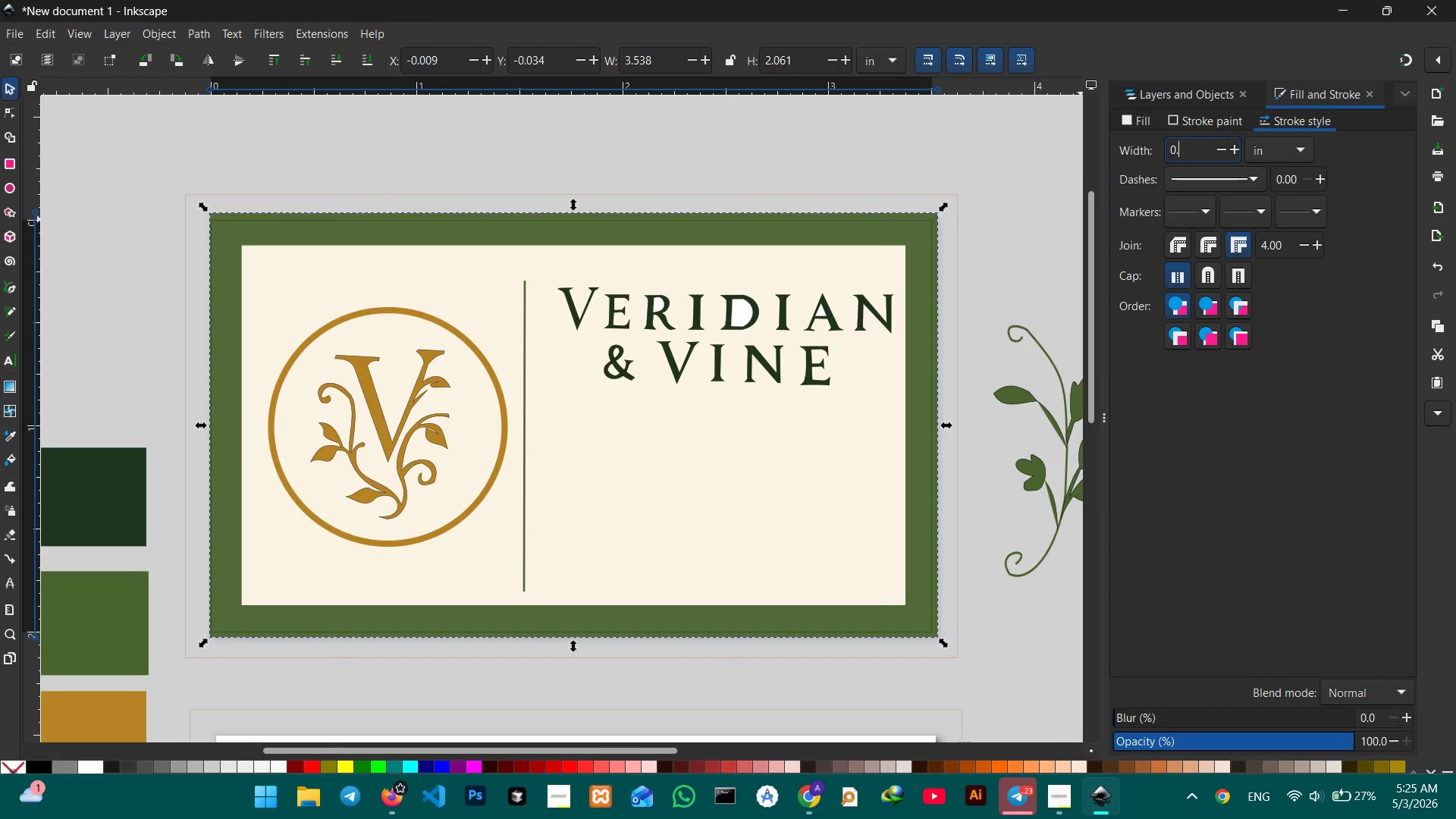 
key(Numpad0)
 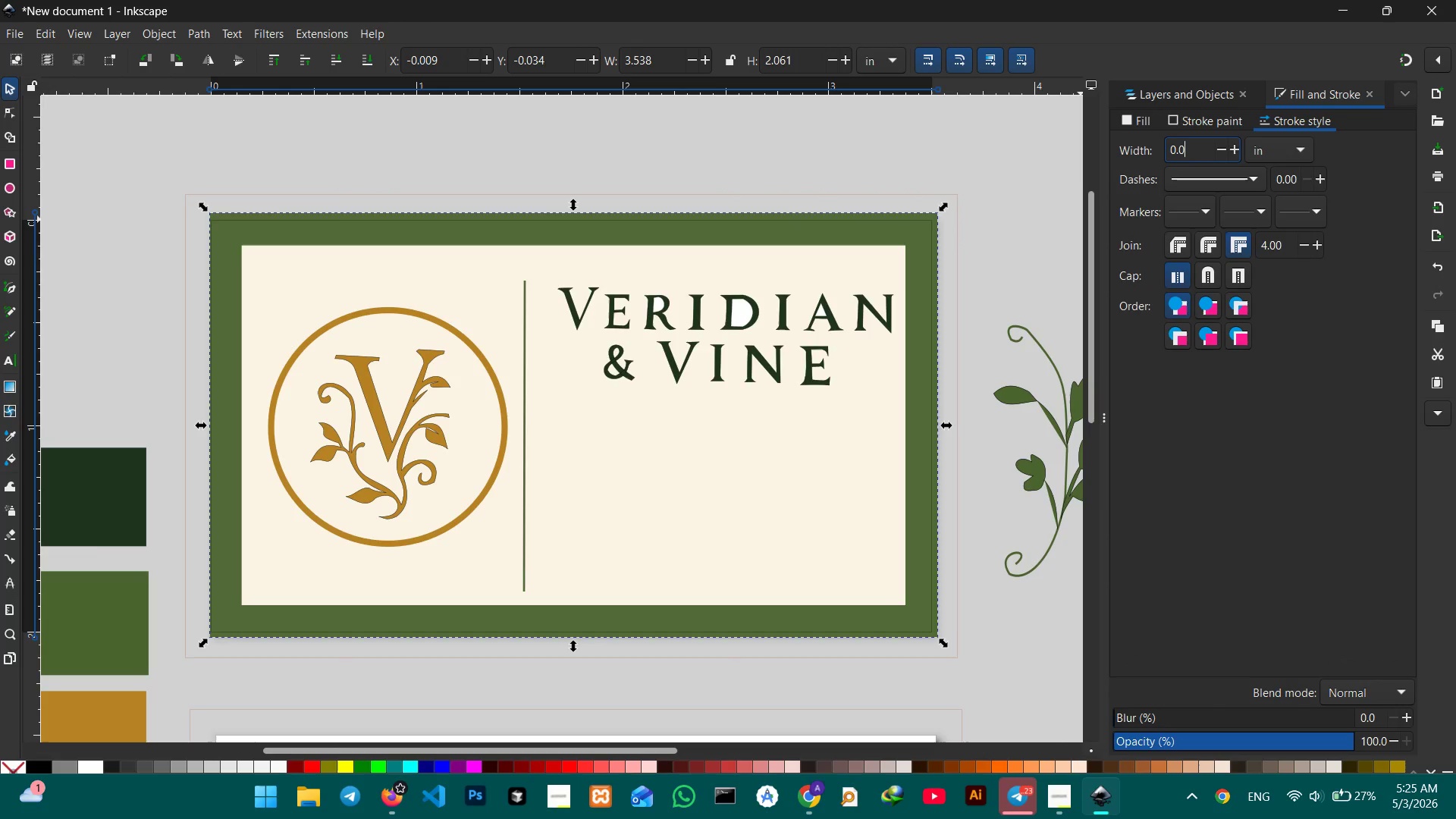 
key(Numpad0)
 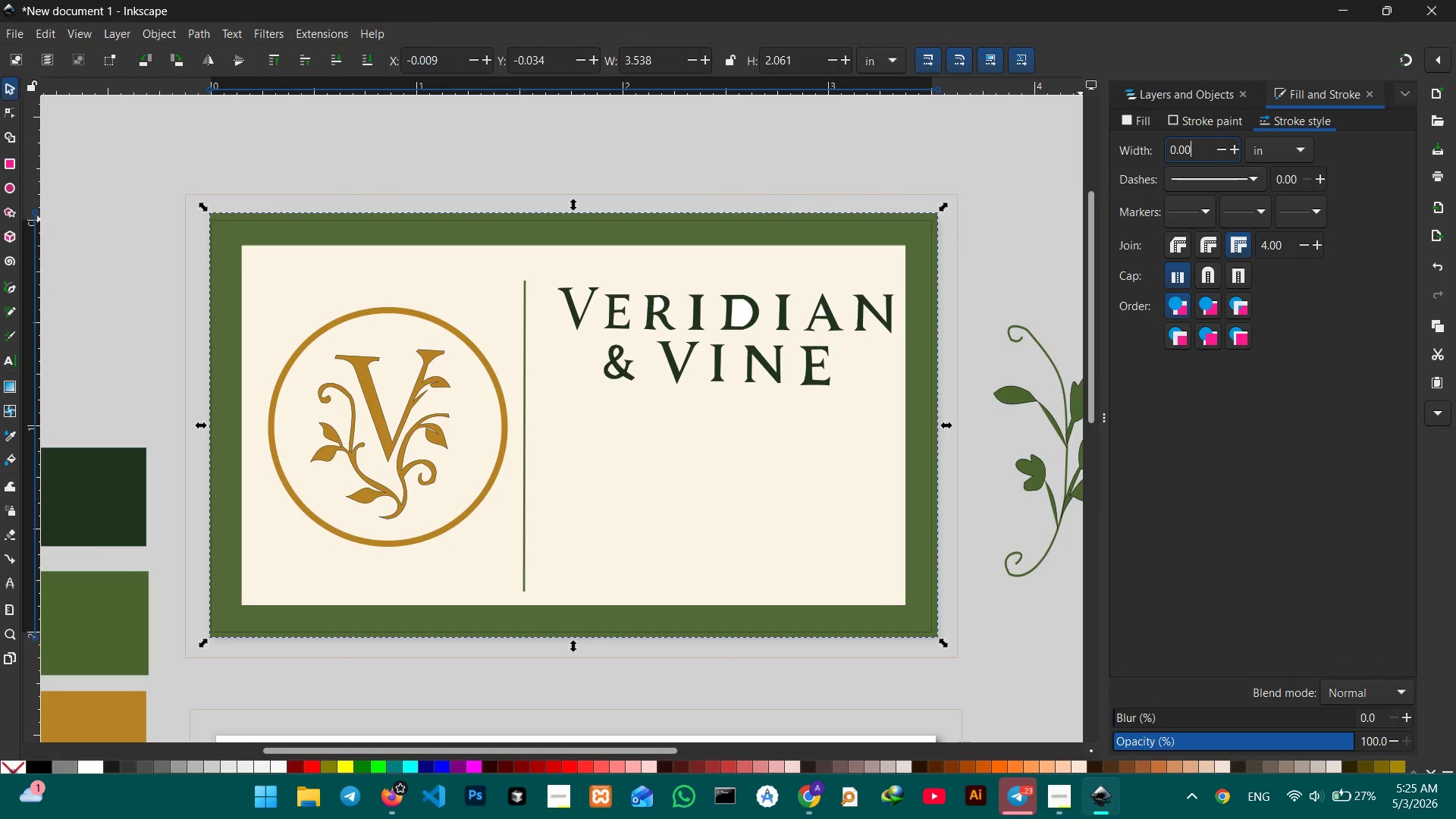 
key(Numpad5)
 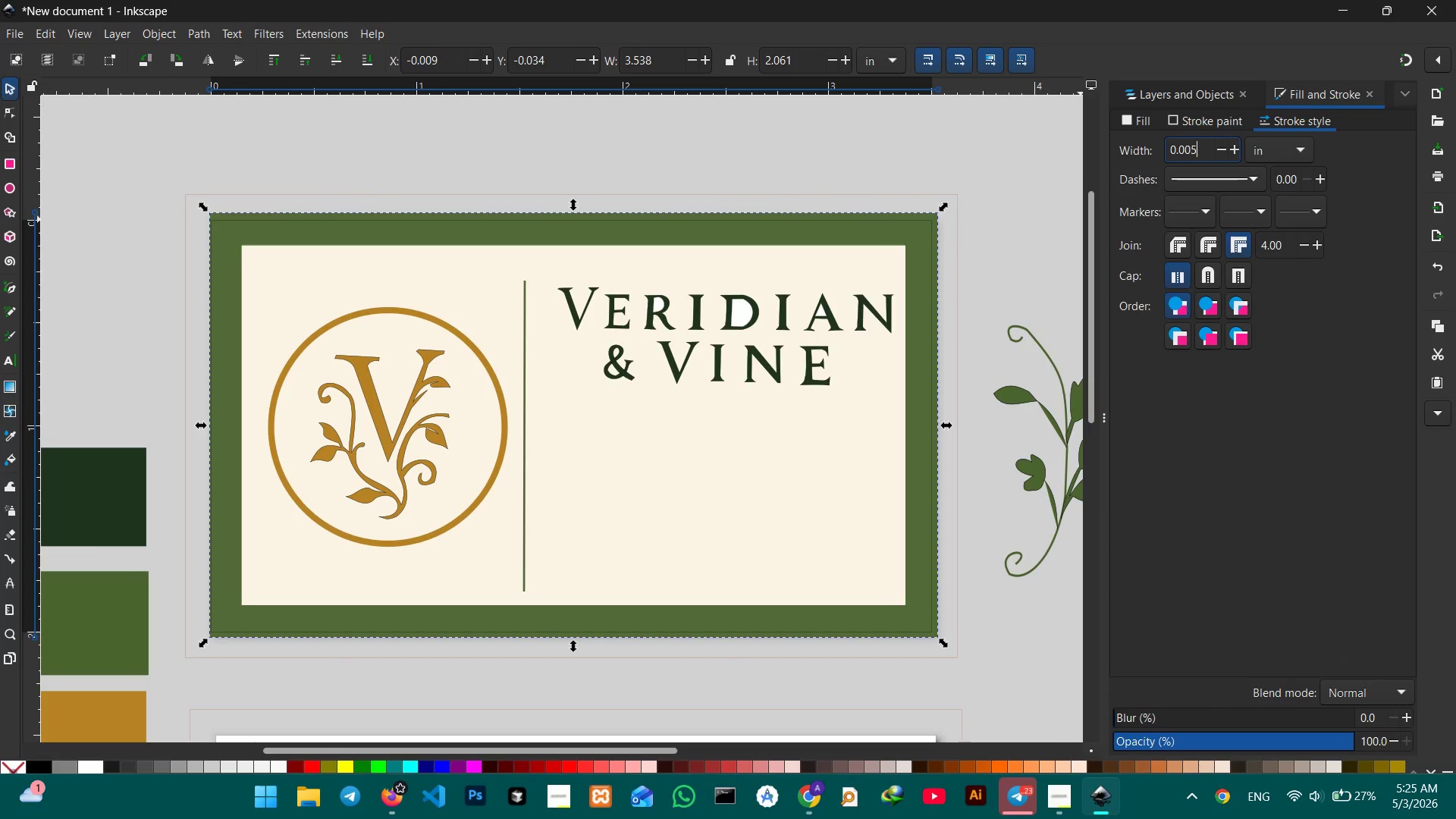 
key(Enter)
 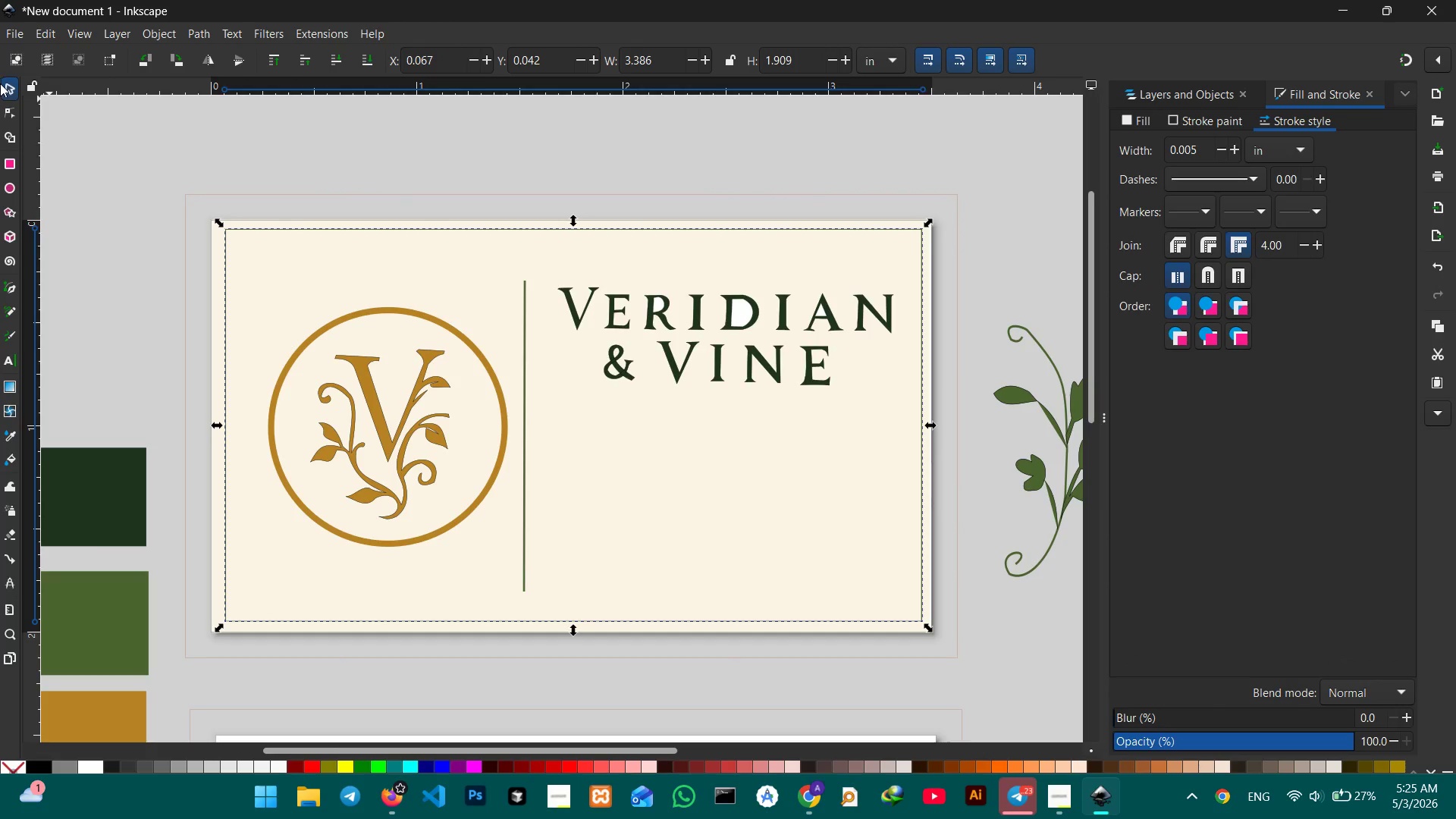 
double_click([138, 124])
 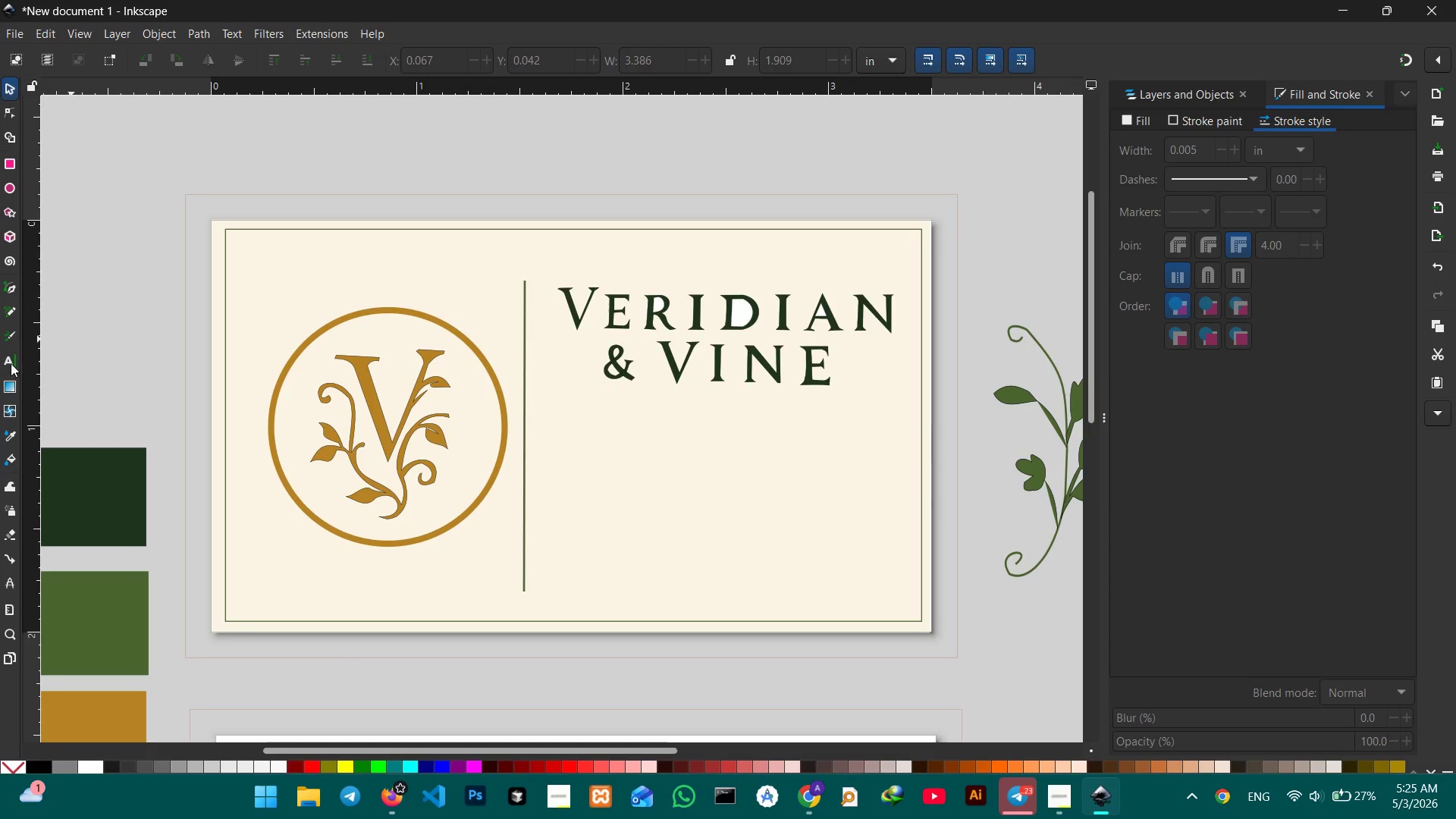 
left_click([8, 360])
 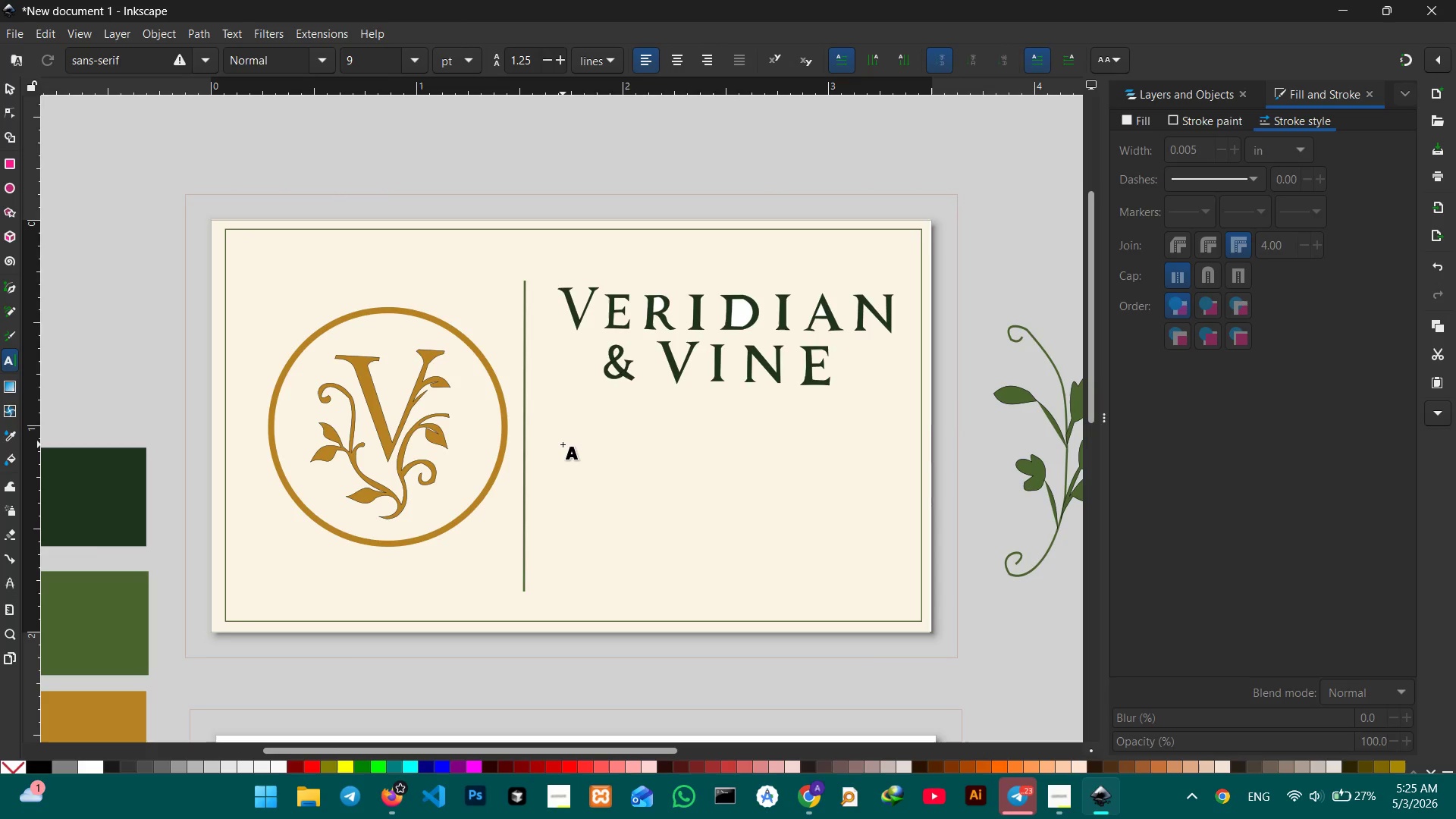 
left_click([562, 440])
 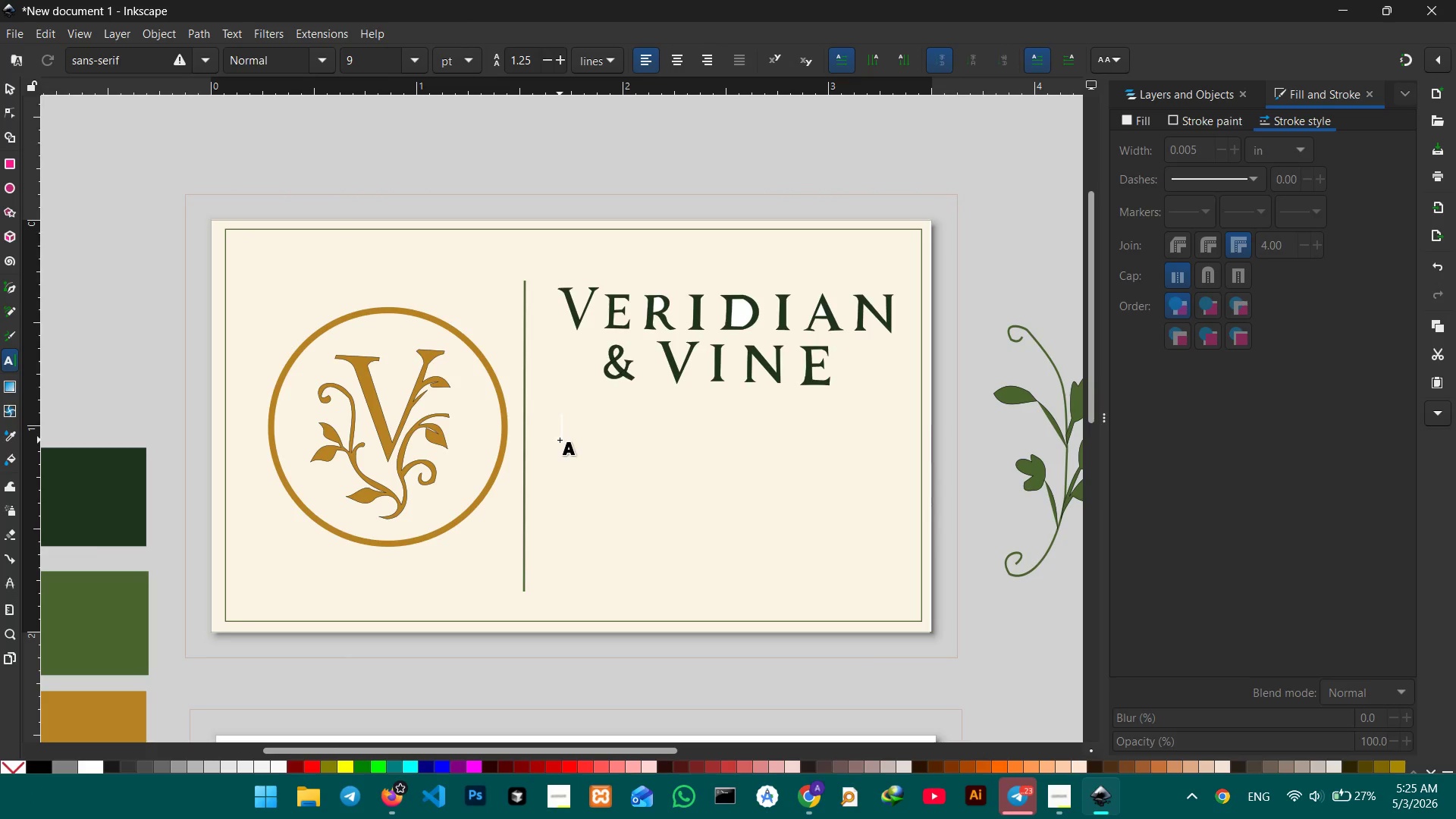 
type(Bistro)
 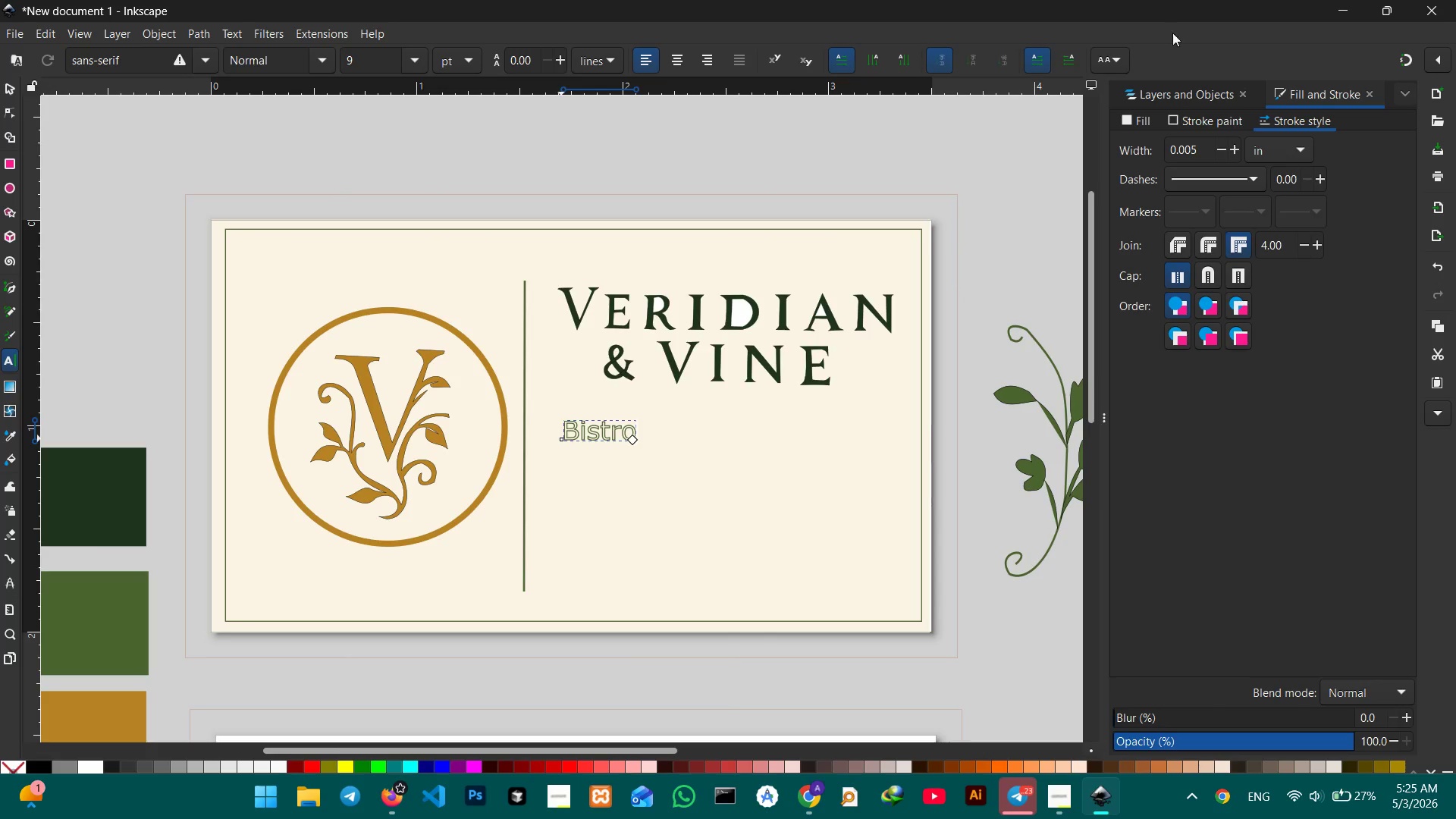 
left_click([1135, 118])
 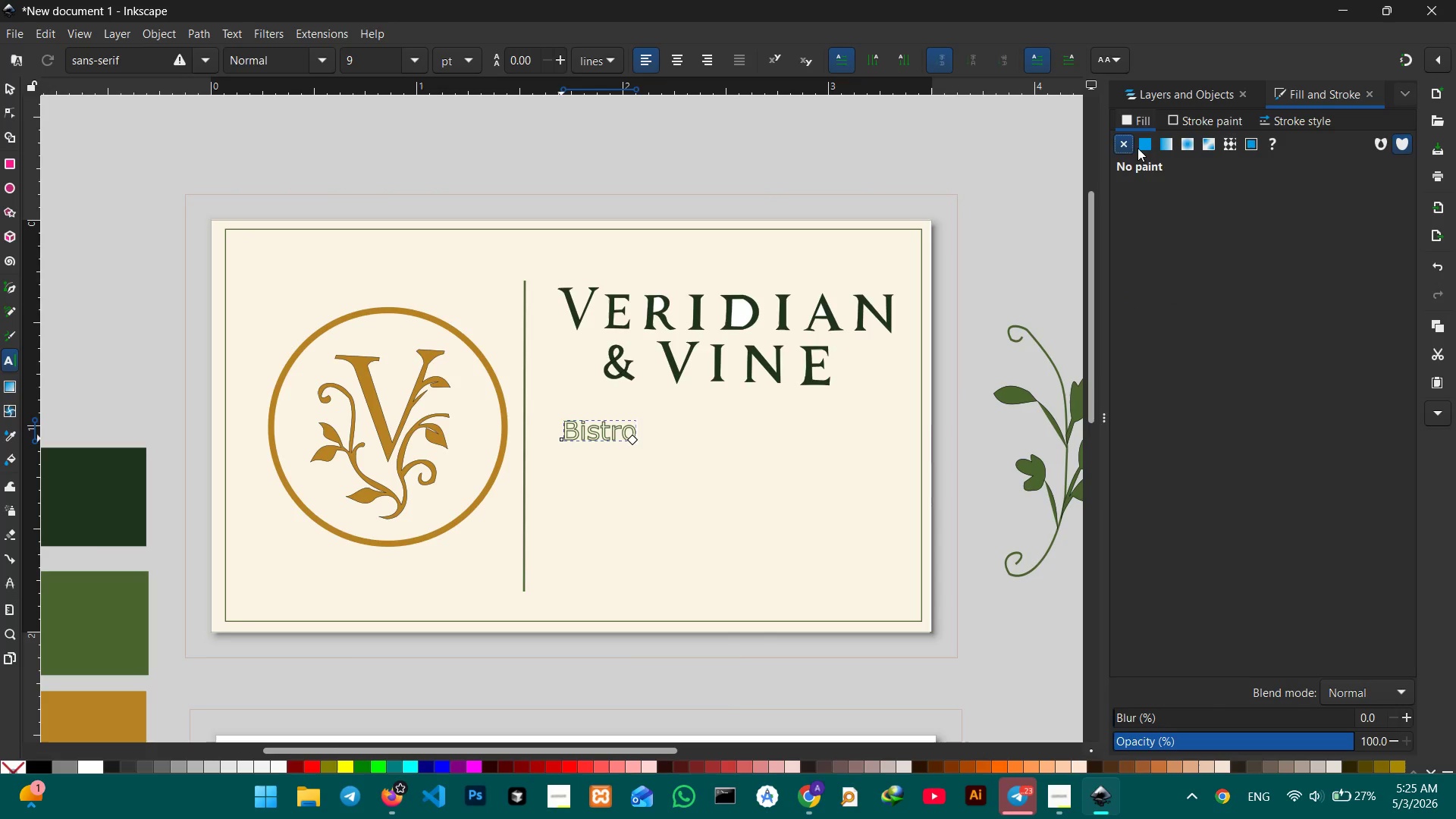 
left_click([1150, 147])
 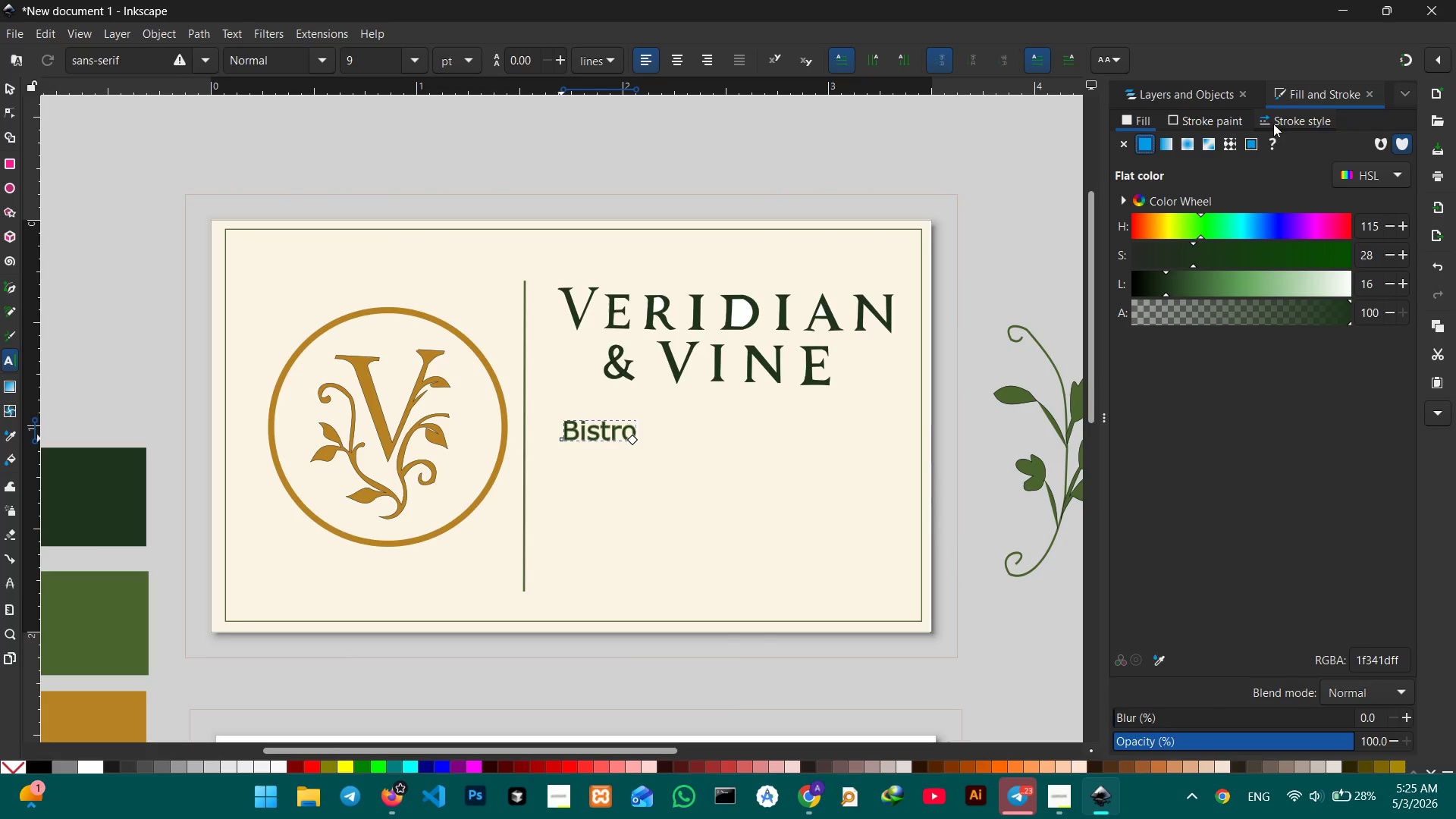 
left_click([1212, 123])
 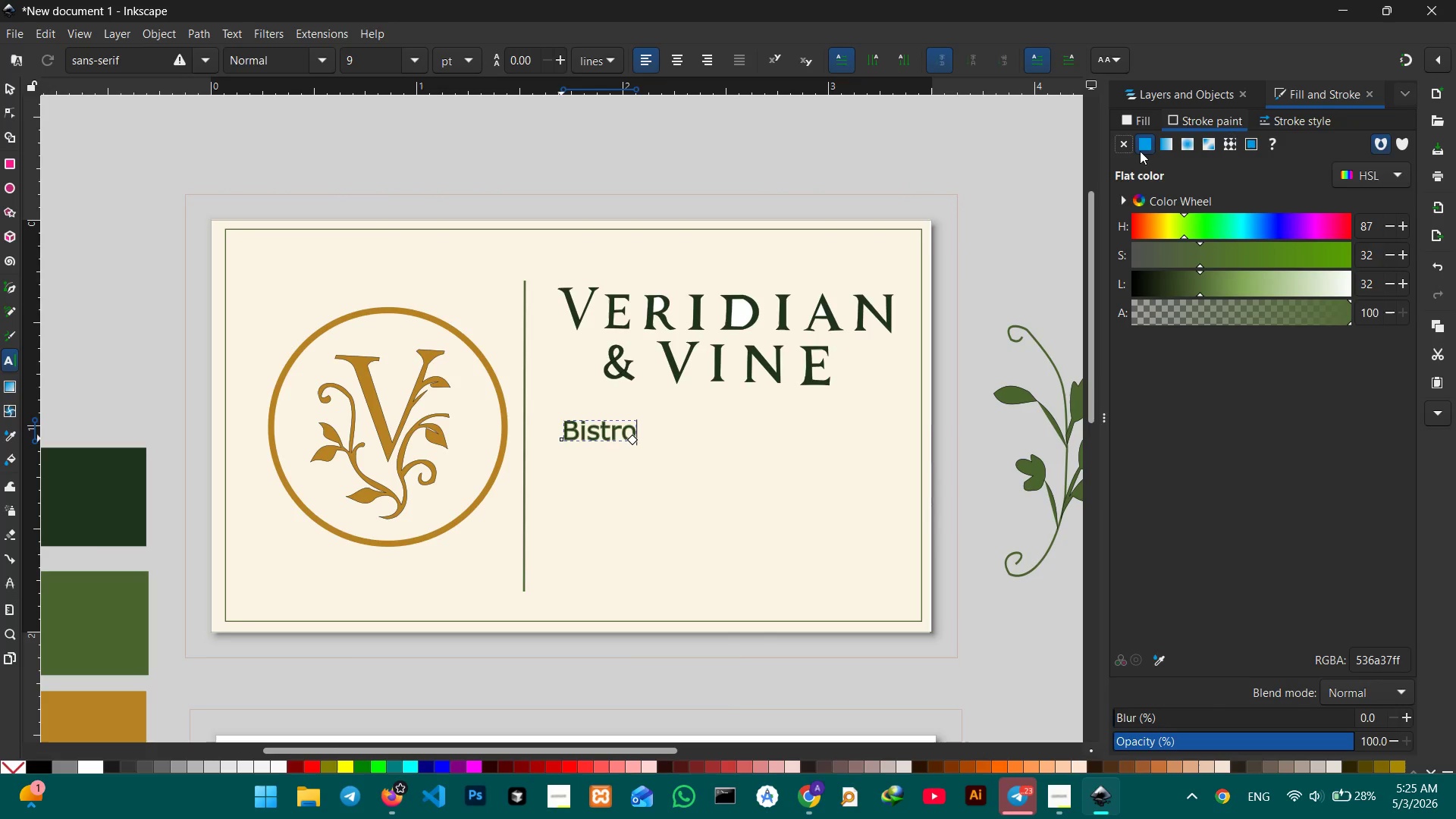 
left_click([1123, 149])
 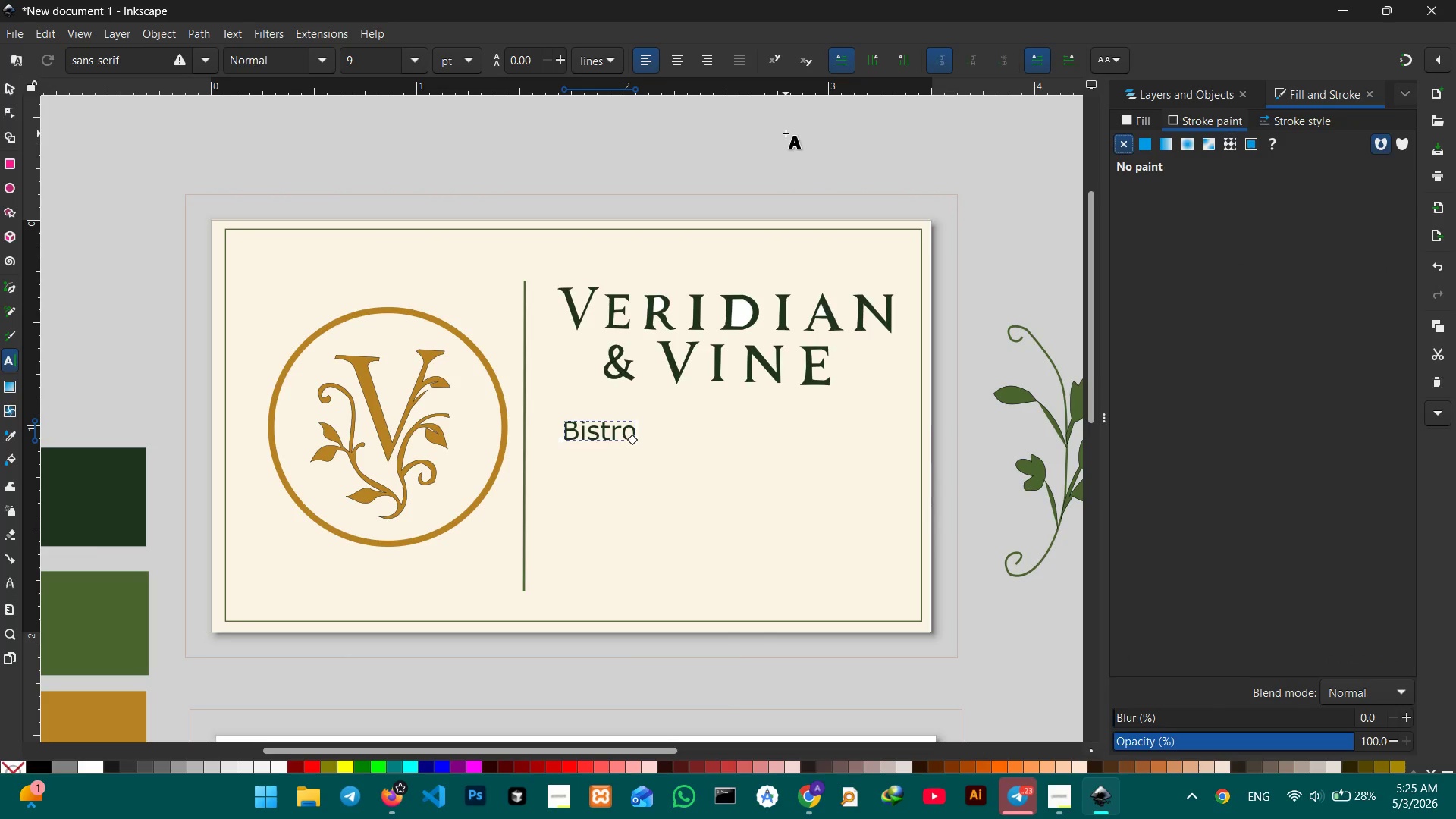 
key(Space)
 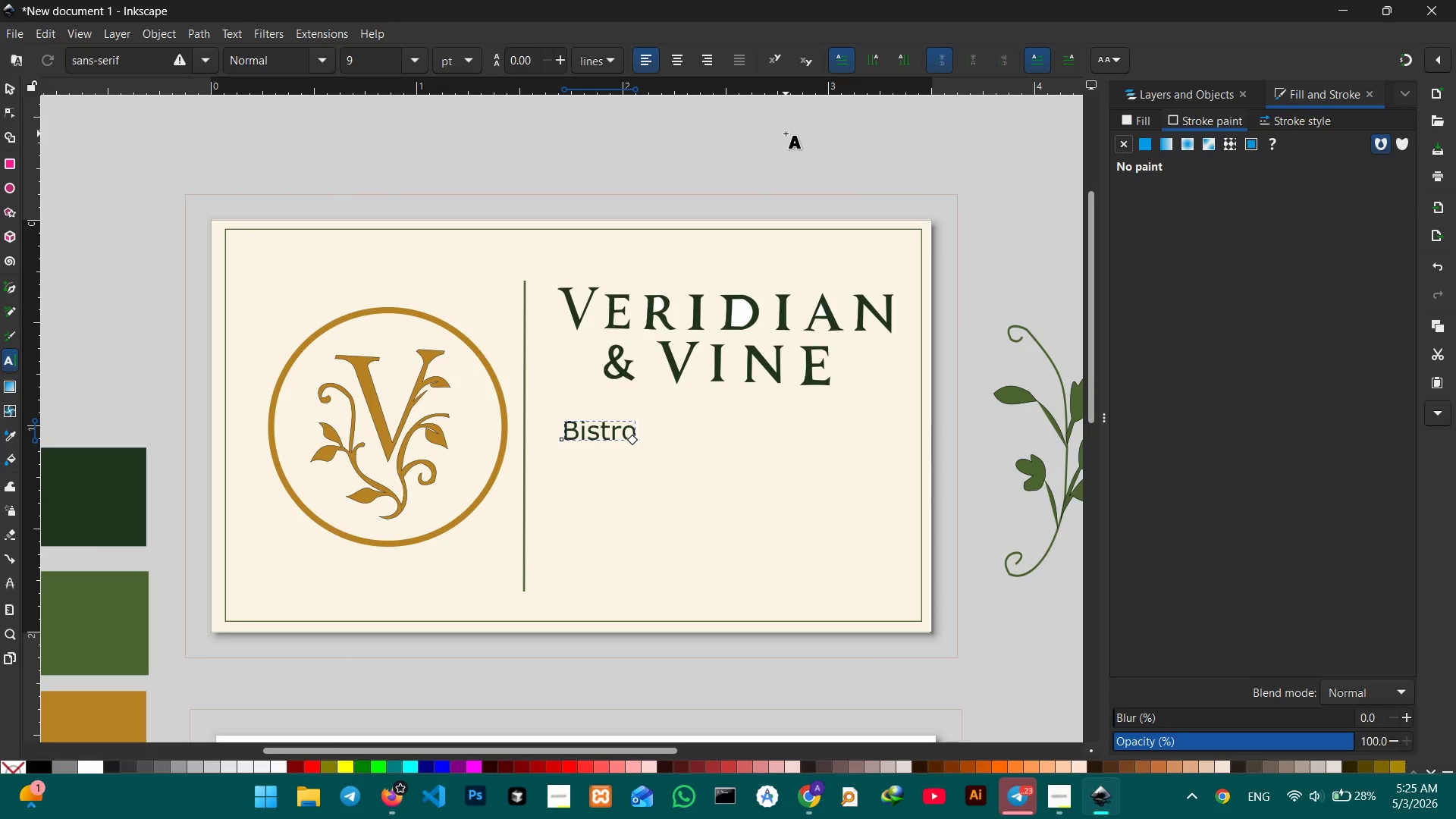 
key(Comma)
 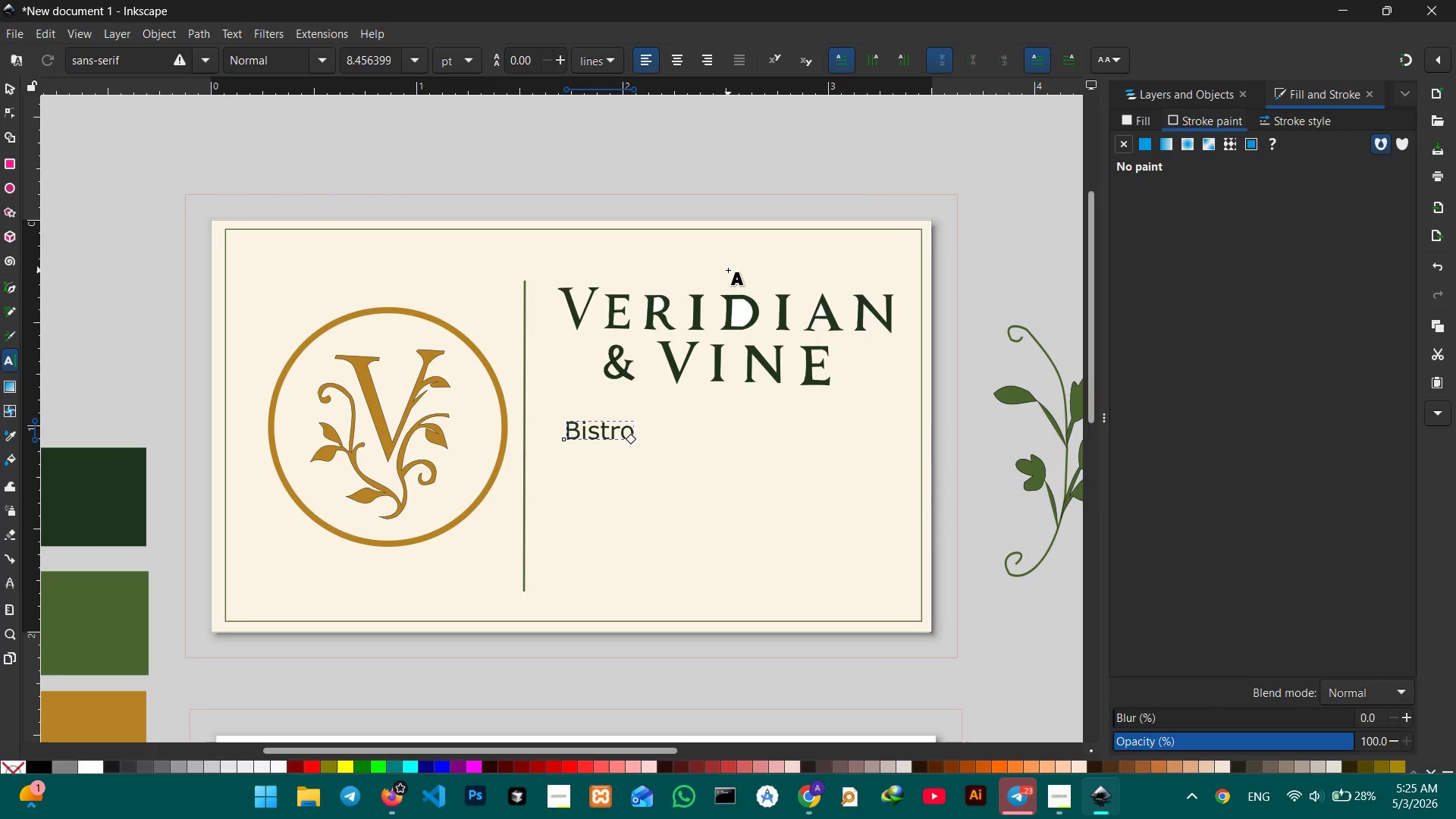 
type(. see)
 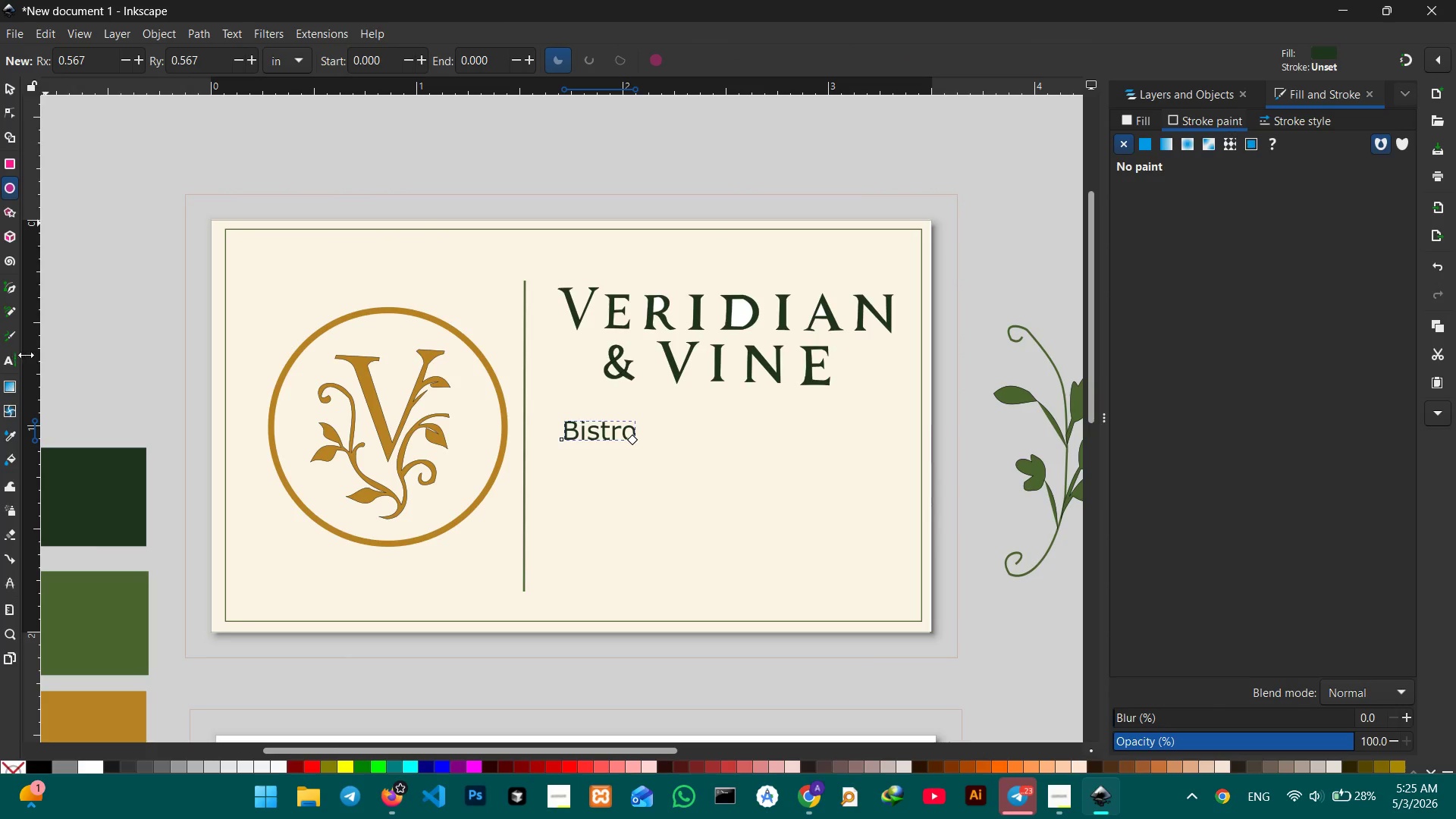 
left_click([10, 359])
 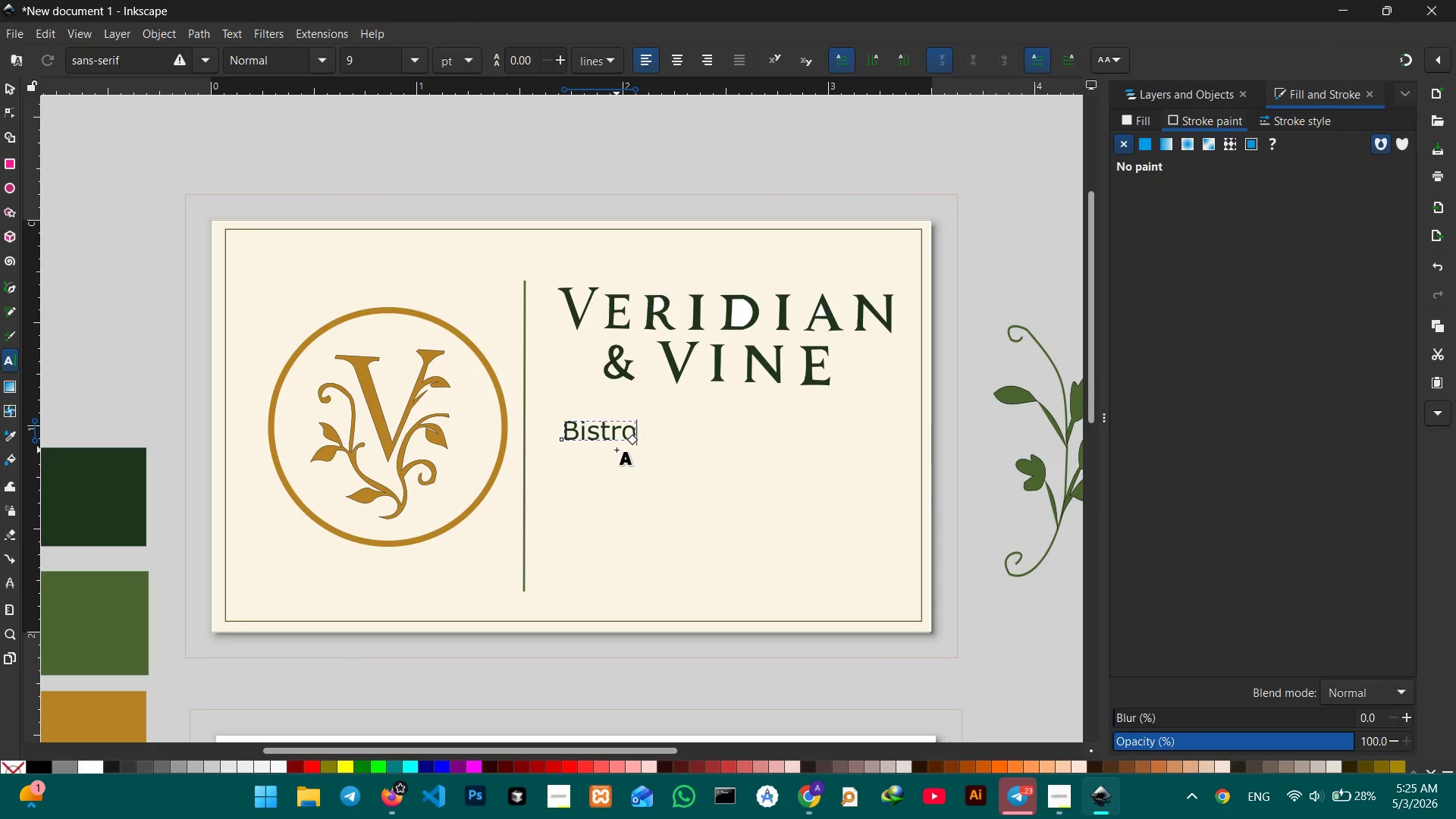 
type(. see)
key(Backspace)
key(Backspace)
key(Backspace)
key(Backspace)
key(Backspace)
key(Backspace)
key(Backspace)
key(Backspace)
key(Backspace)
key(Backspace)
key(Backspace)
type(BISTRO. SEED PURVE)
 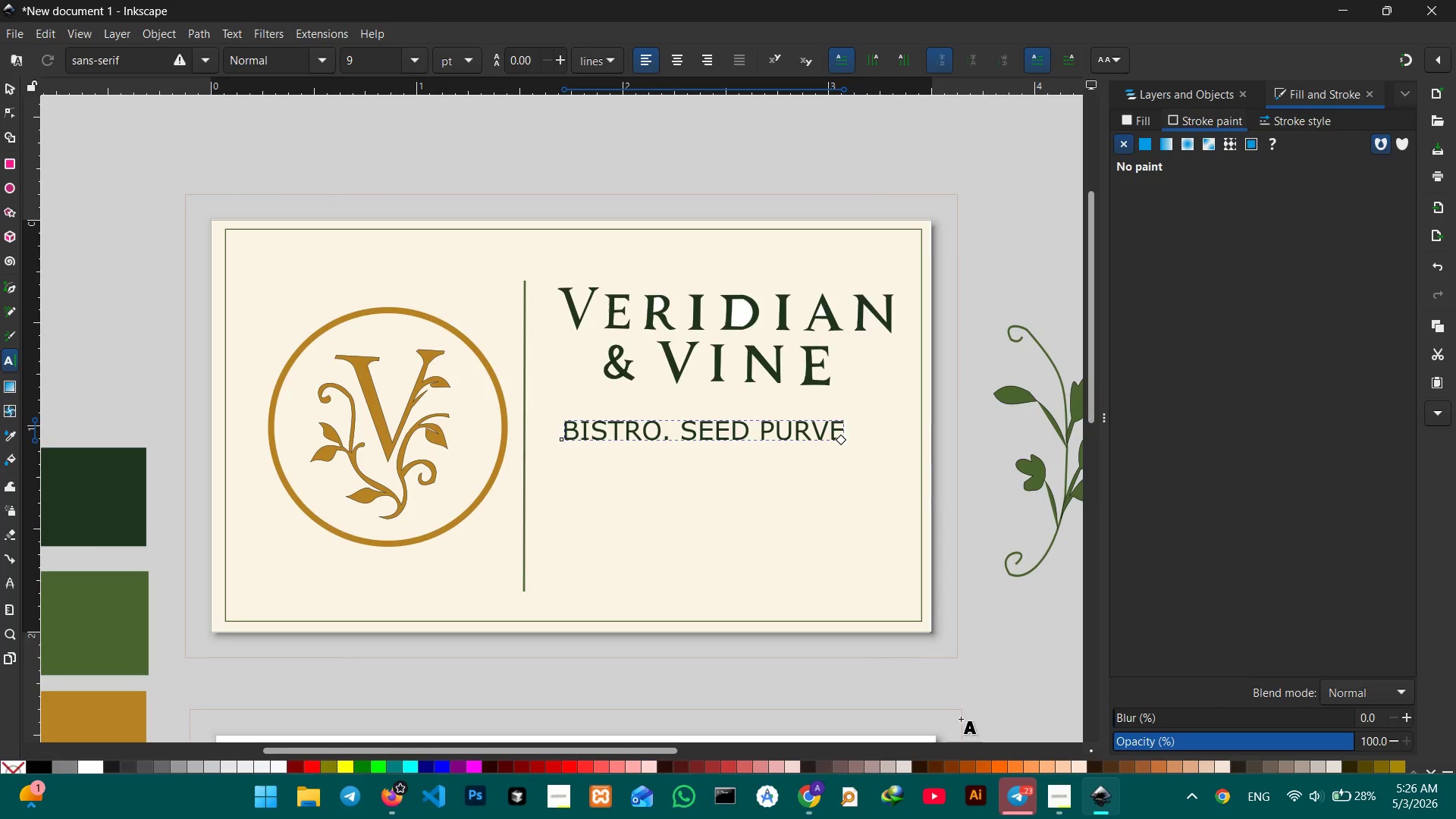 
left_click([1049, 790])